 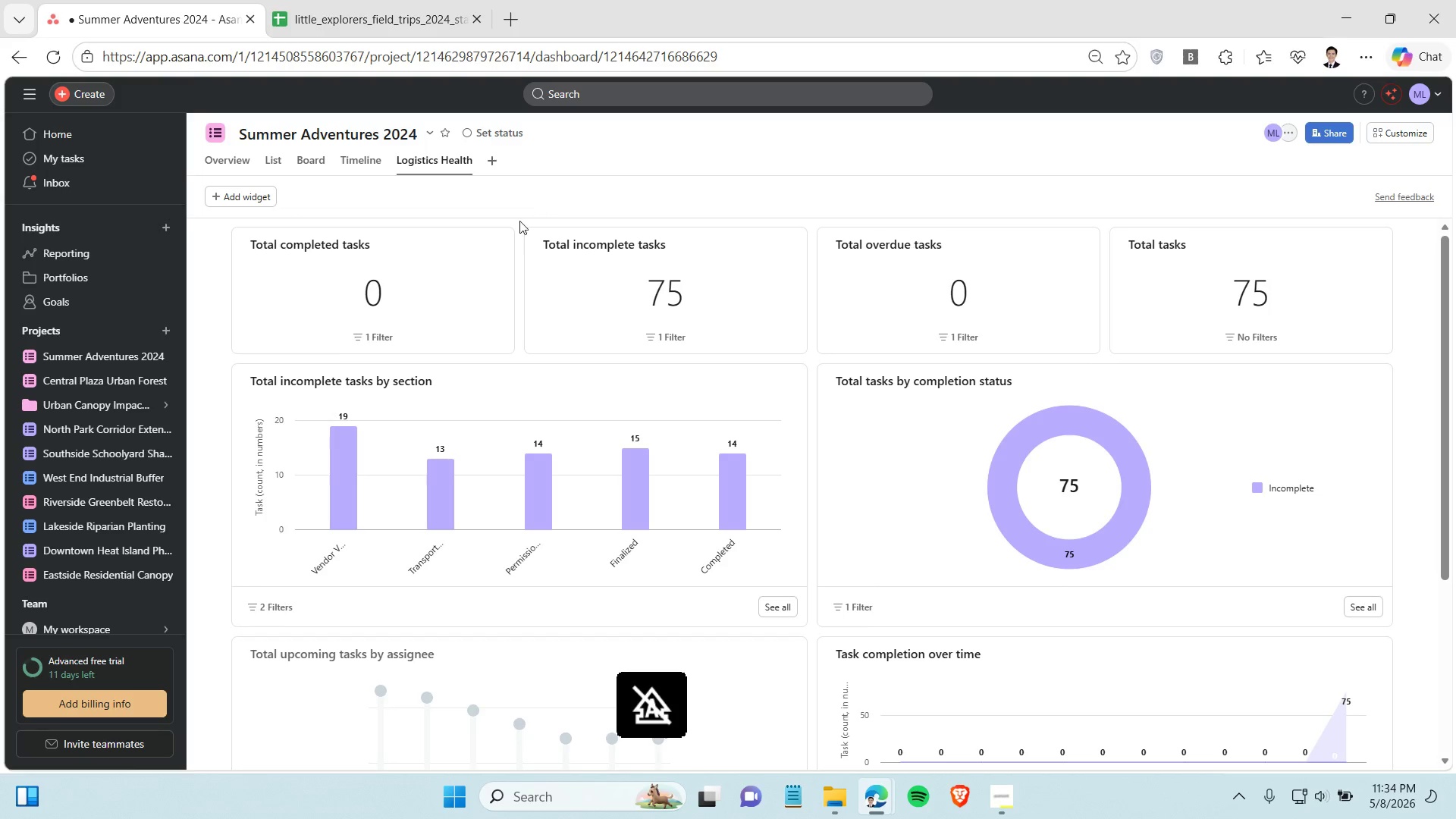 
left_click([488, 248])
 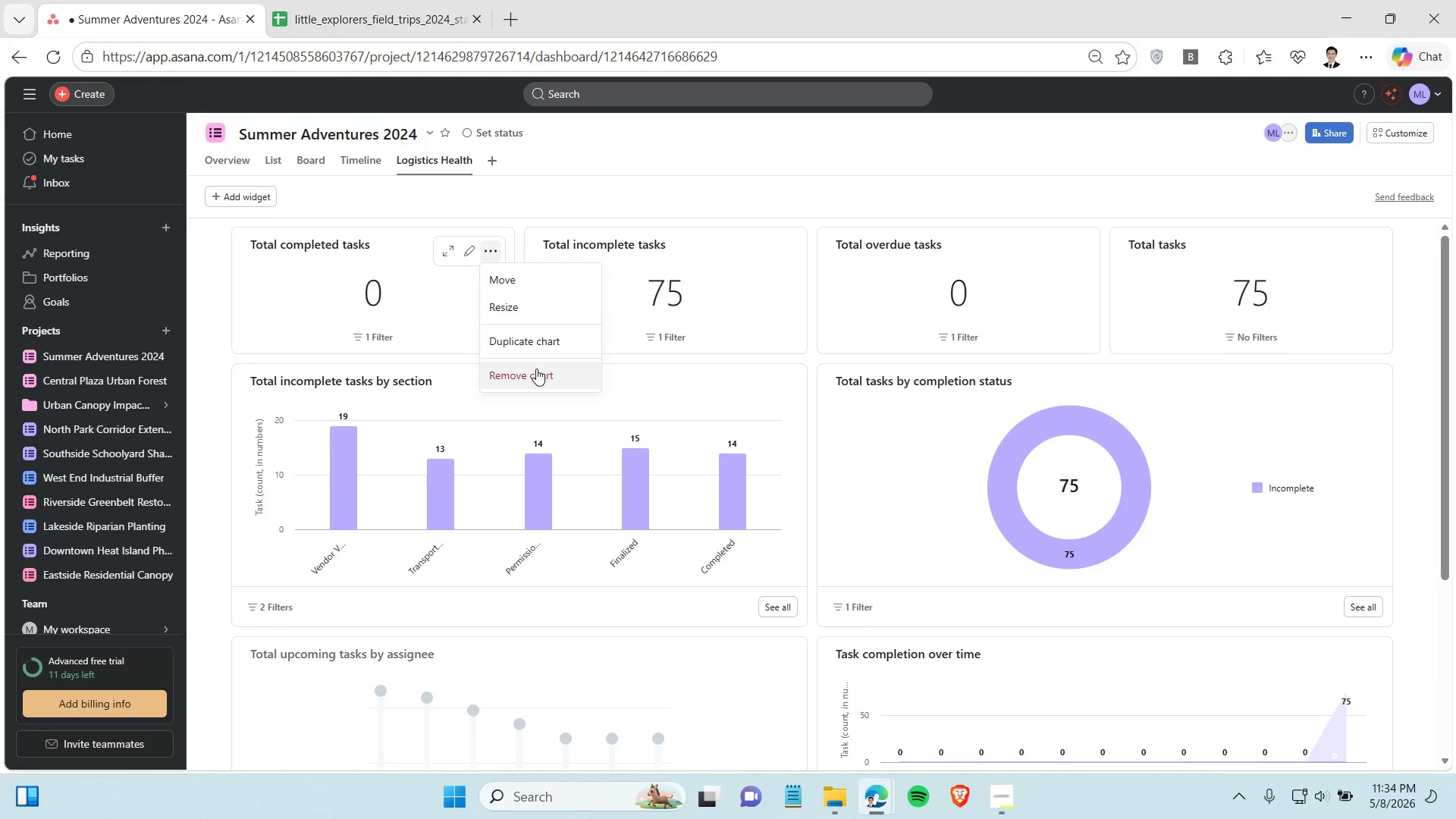 
left_click([536, 369])
 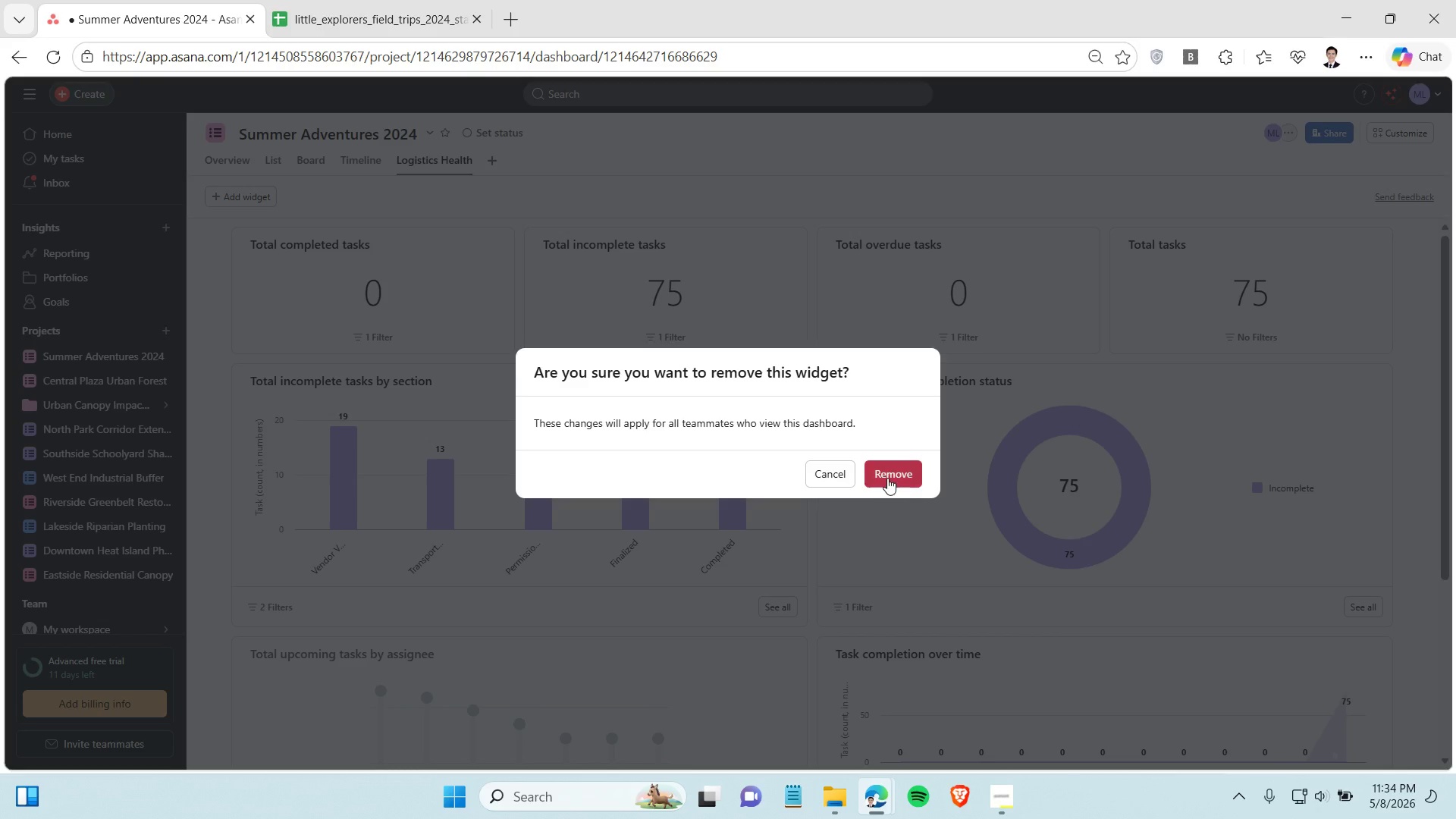 
left_click([887, 478])
 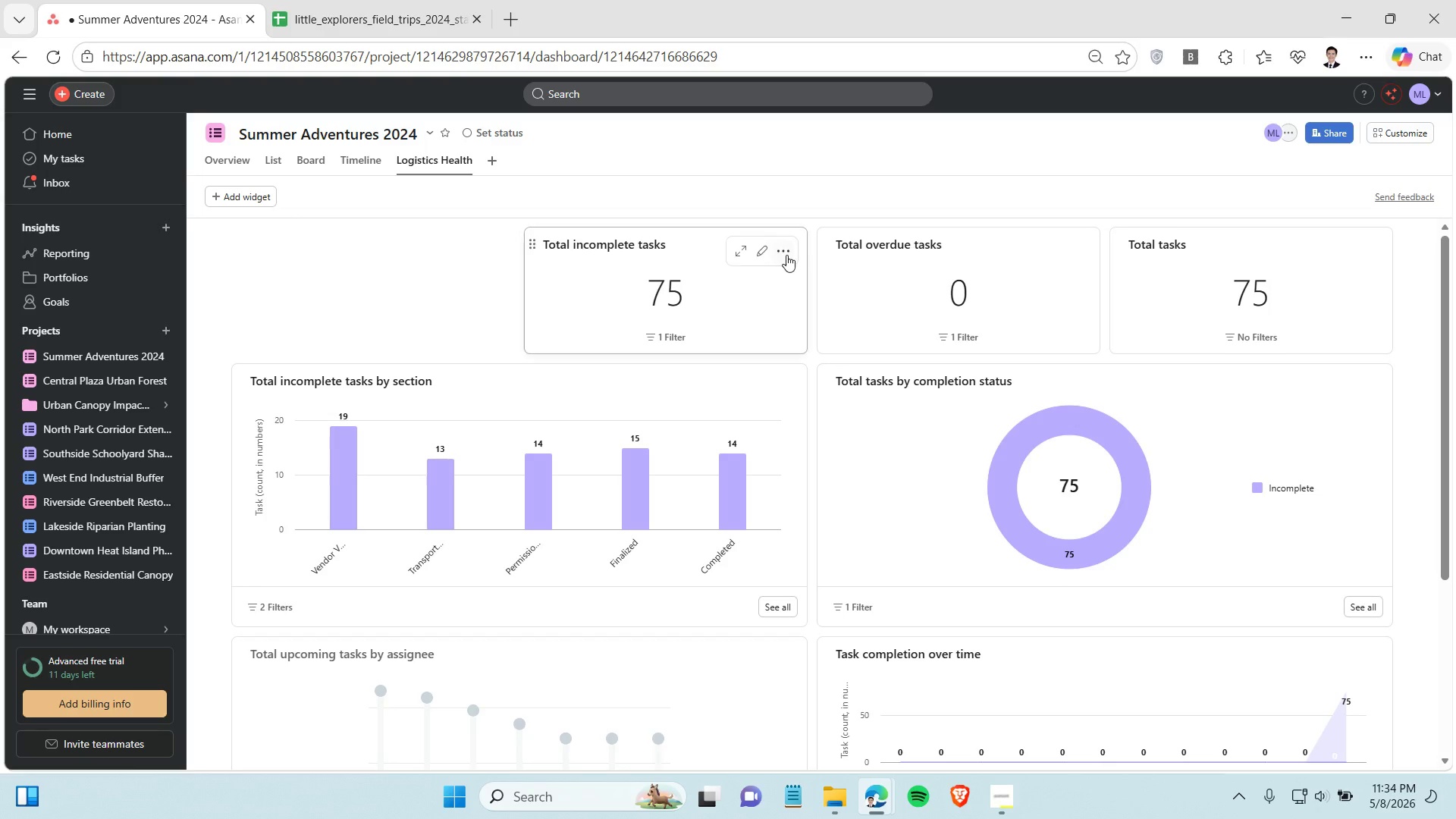 
left_click([784, 253])
 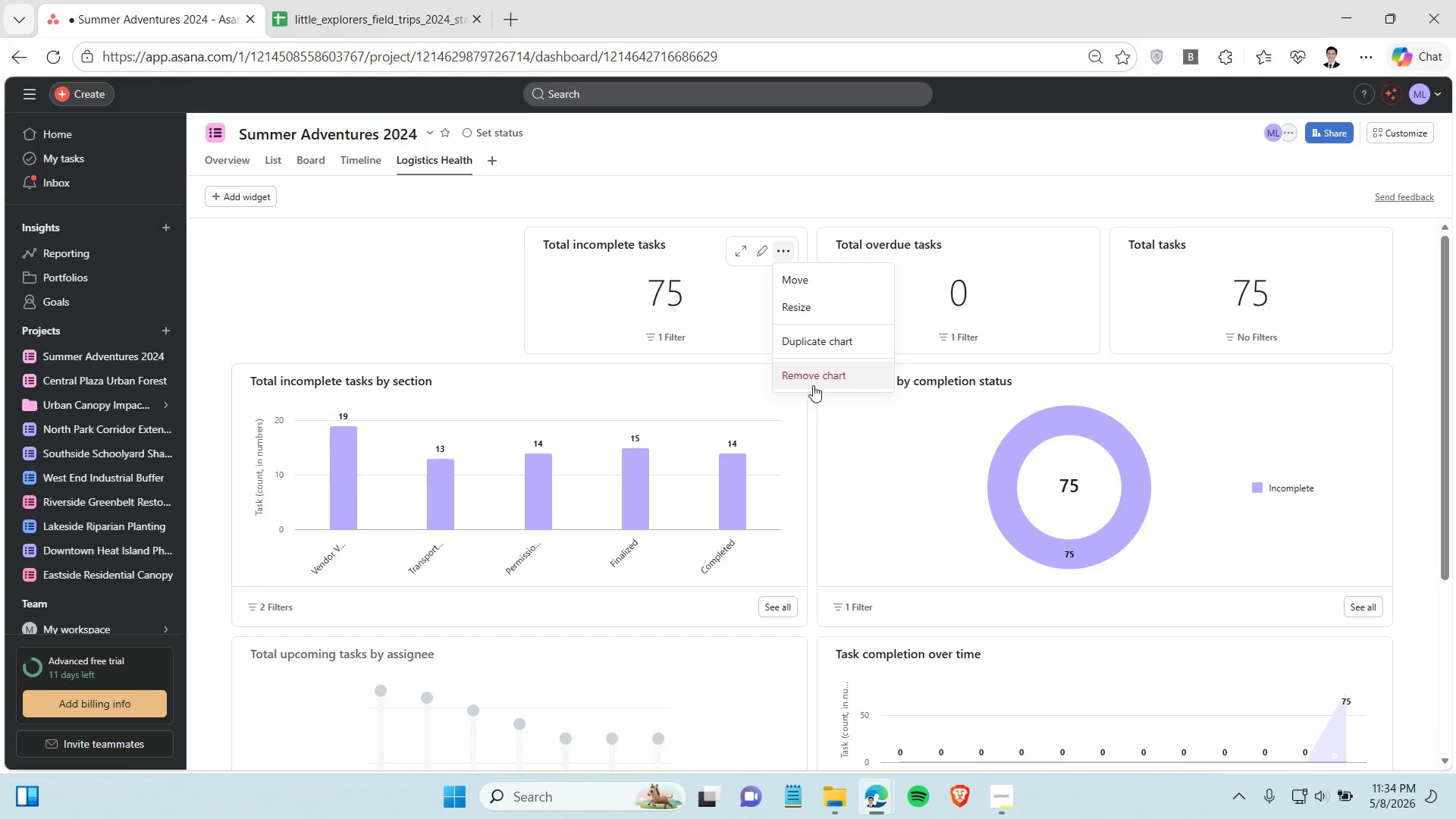 
left_click([813, 385])
 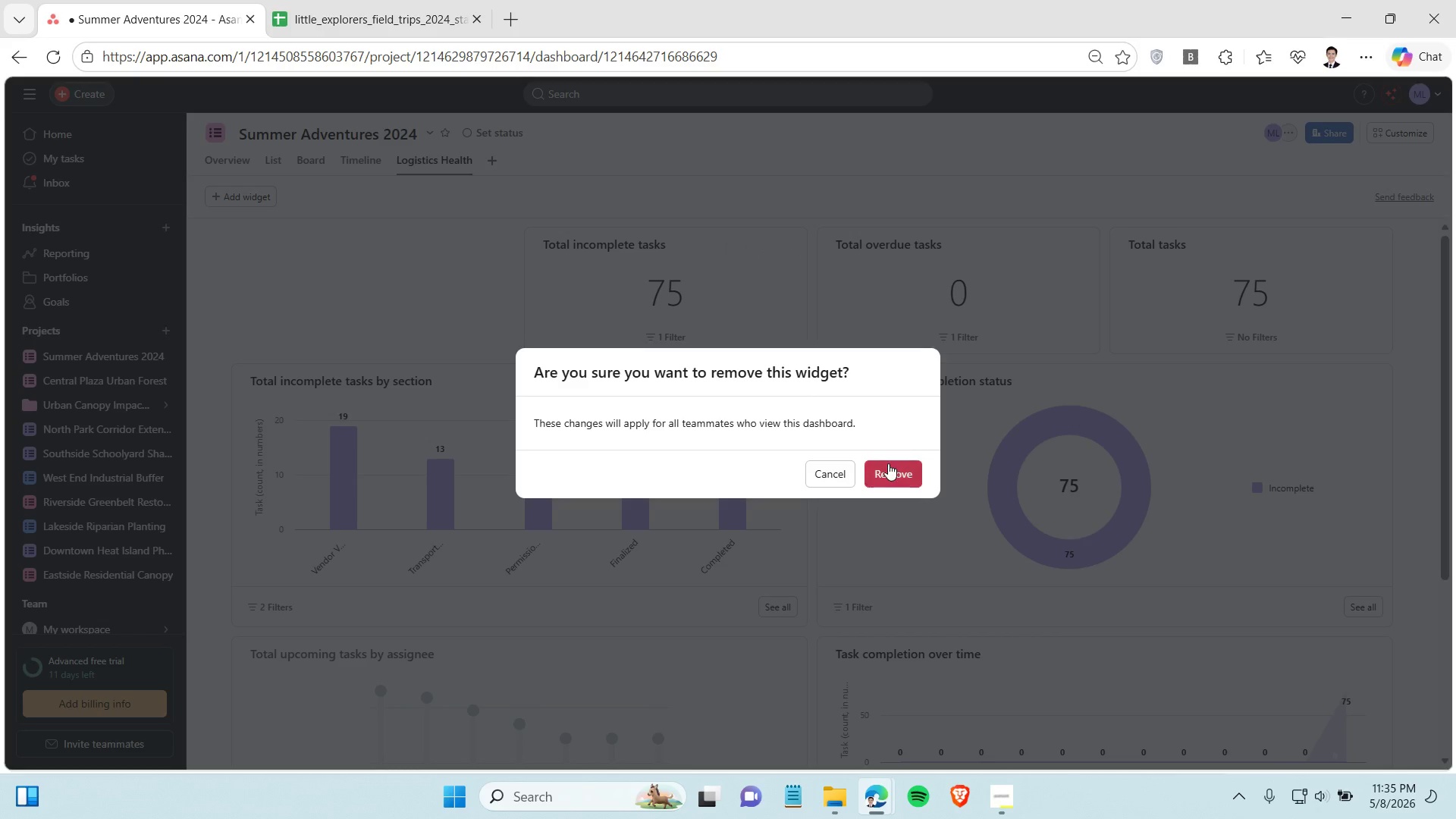 
left_click([888, 463])
 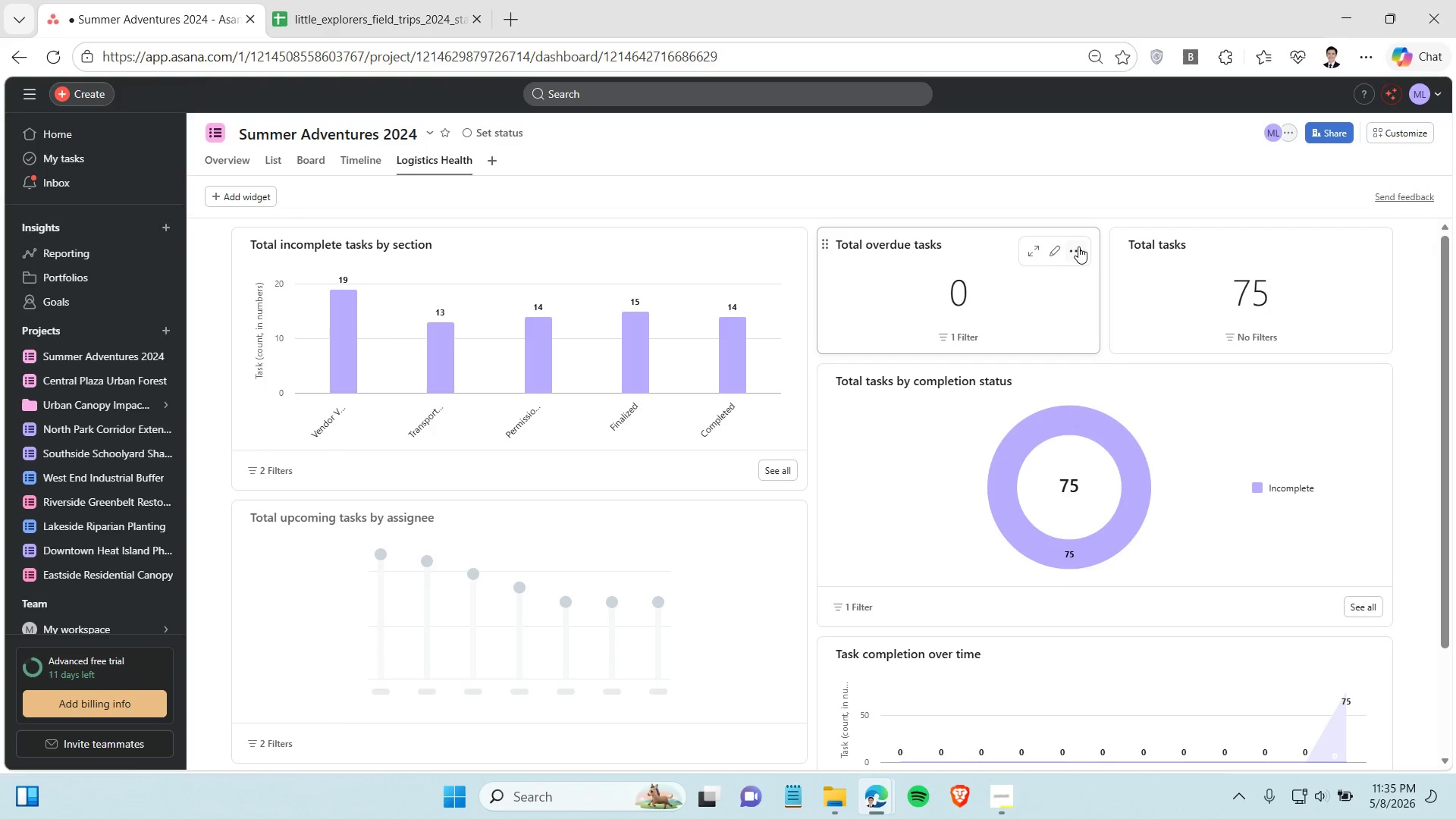 
left_click([1076, 256])
 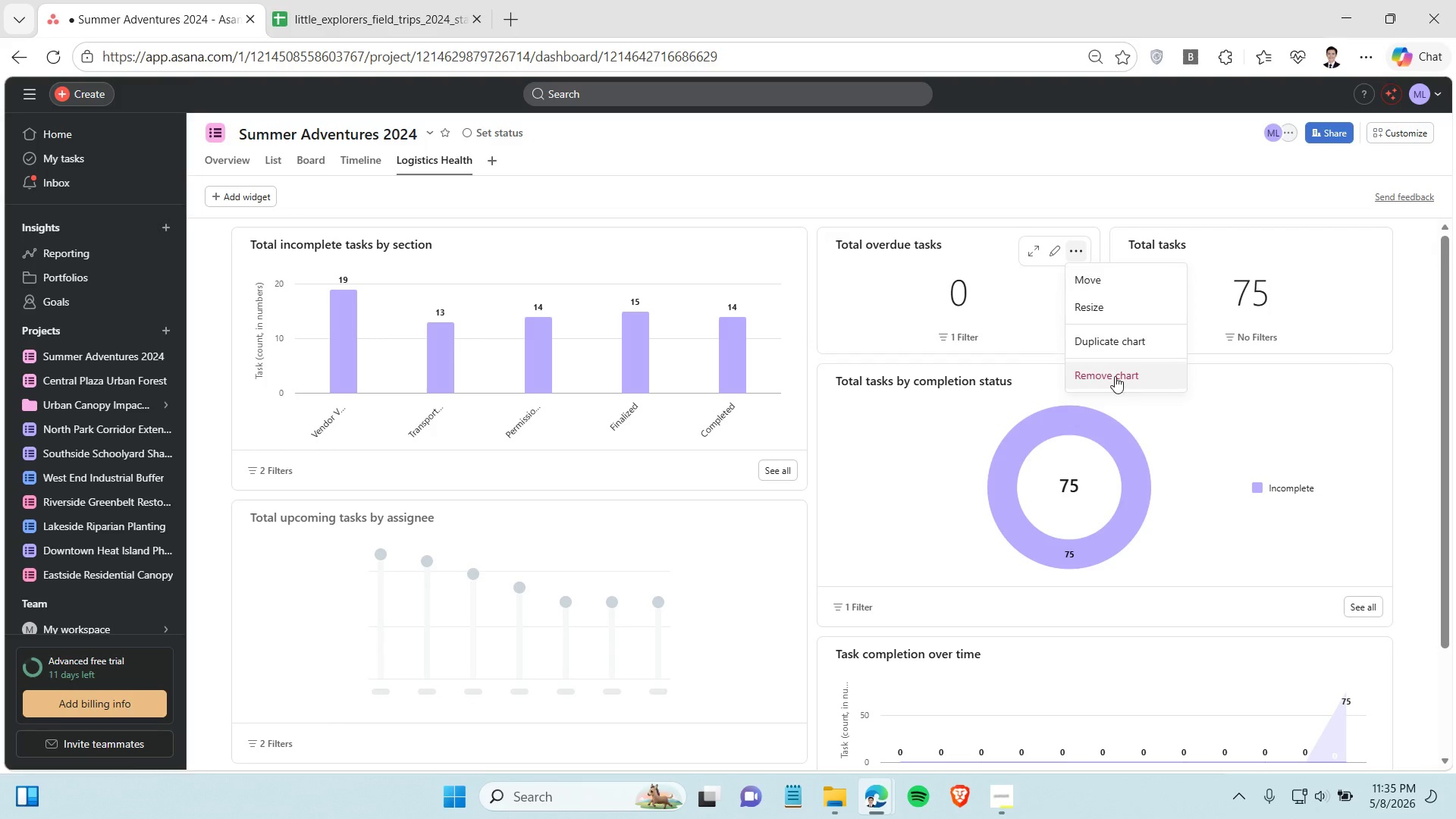 
left_click([1115, 376])
 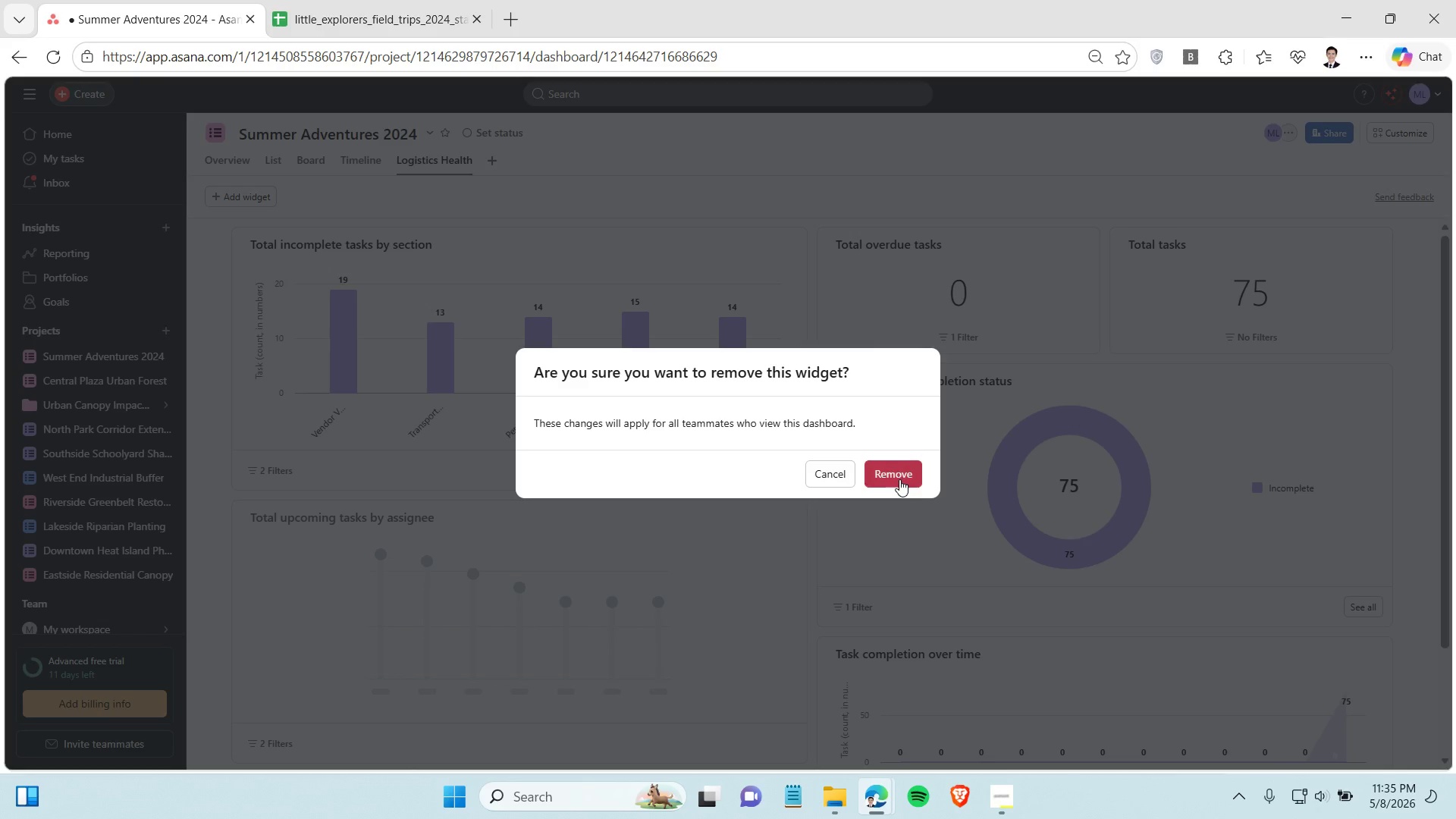 
left_click([899, 479])
 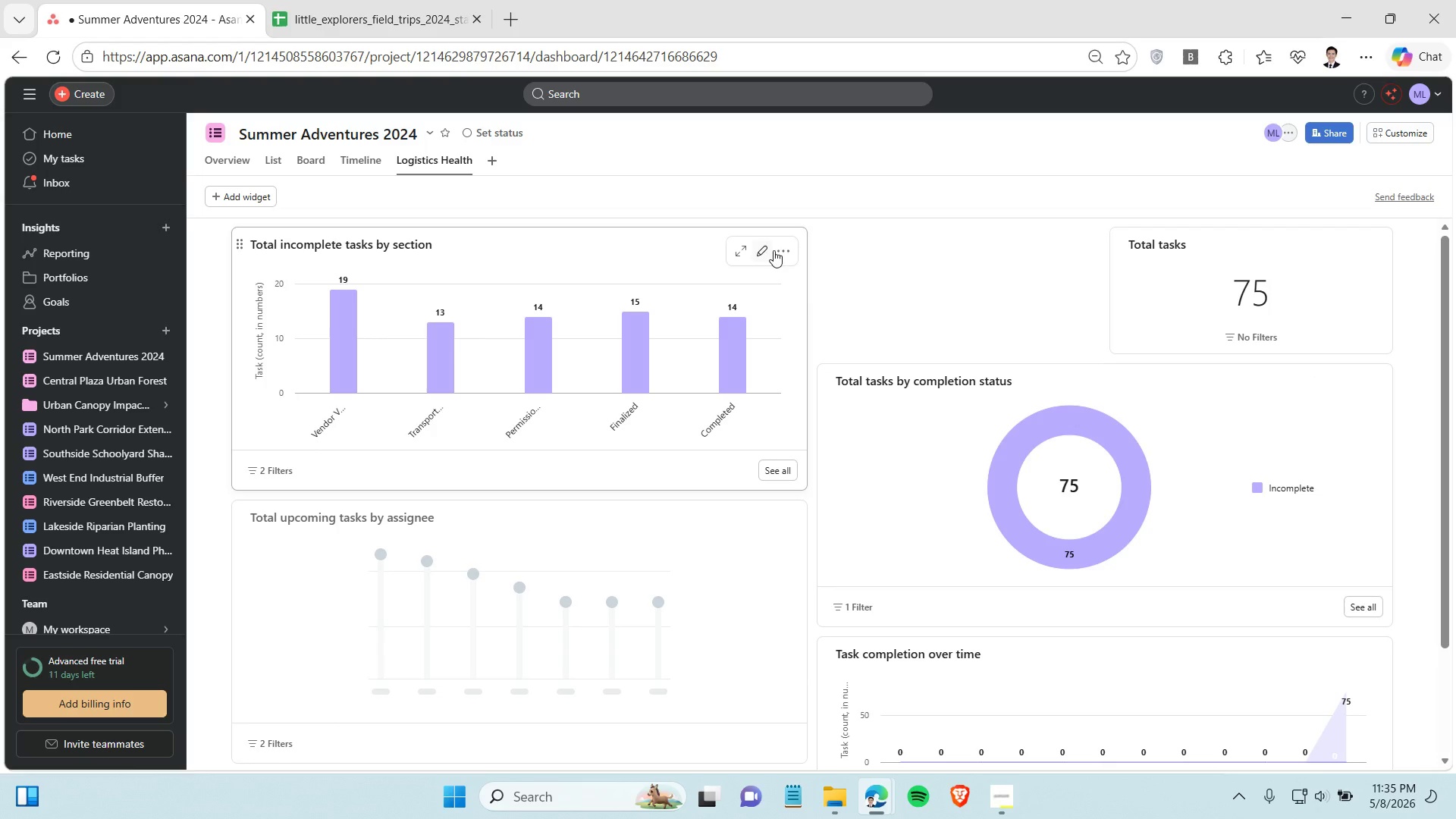 
left_click([779, 248])
 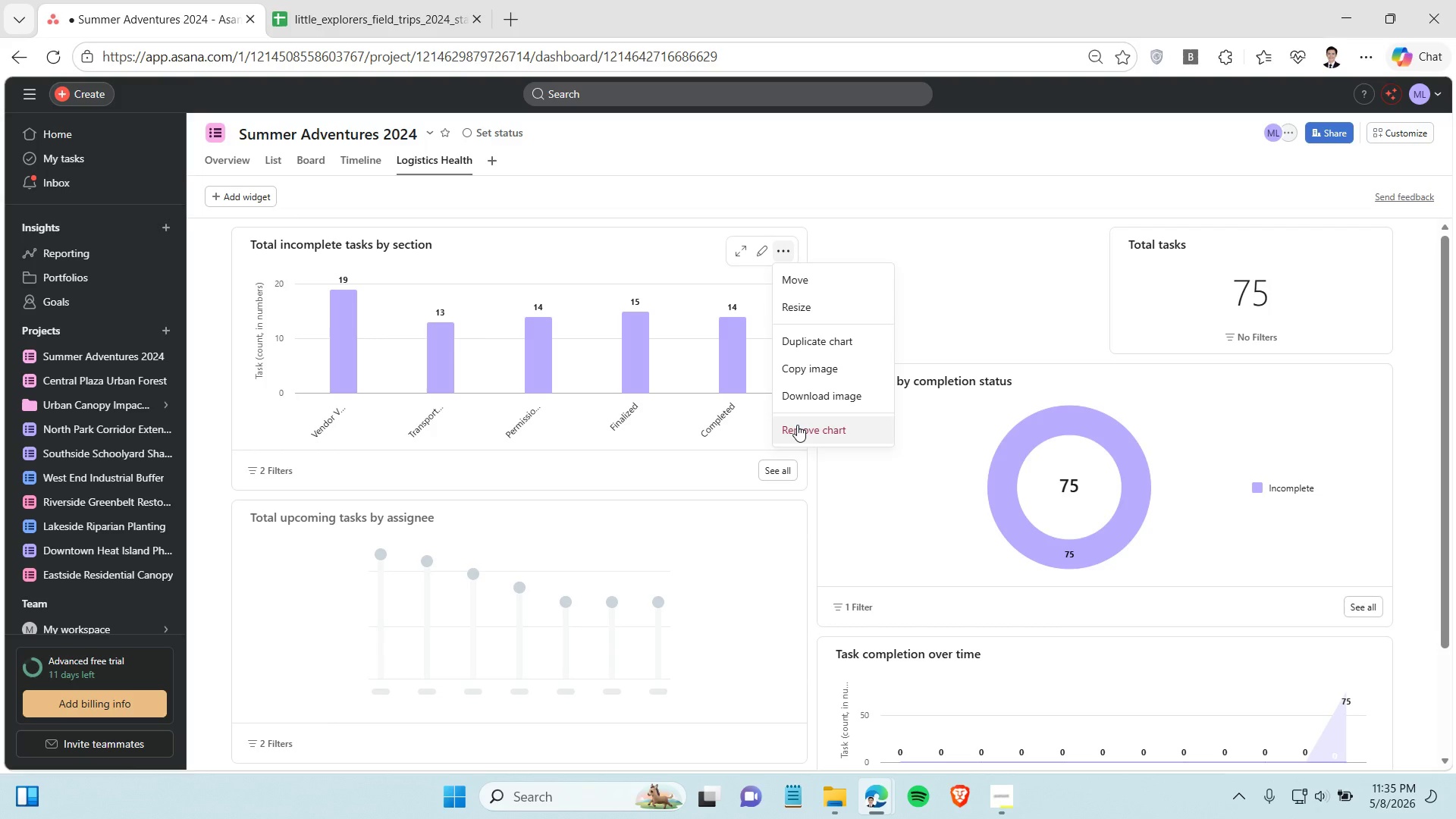 
left_click([798, 425])
 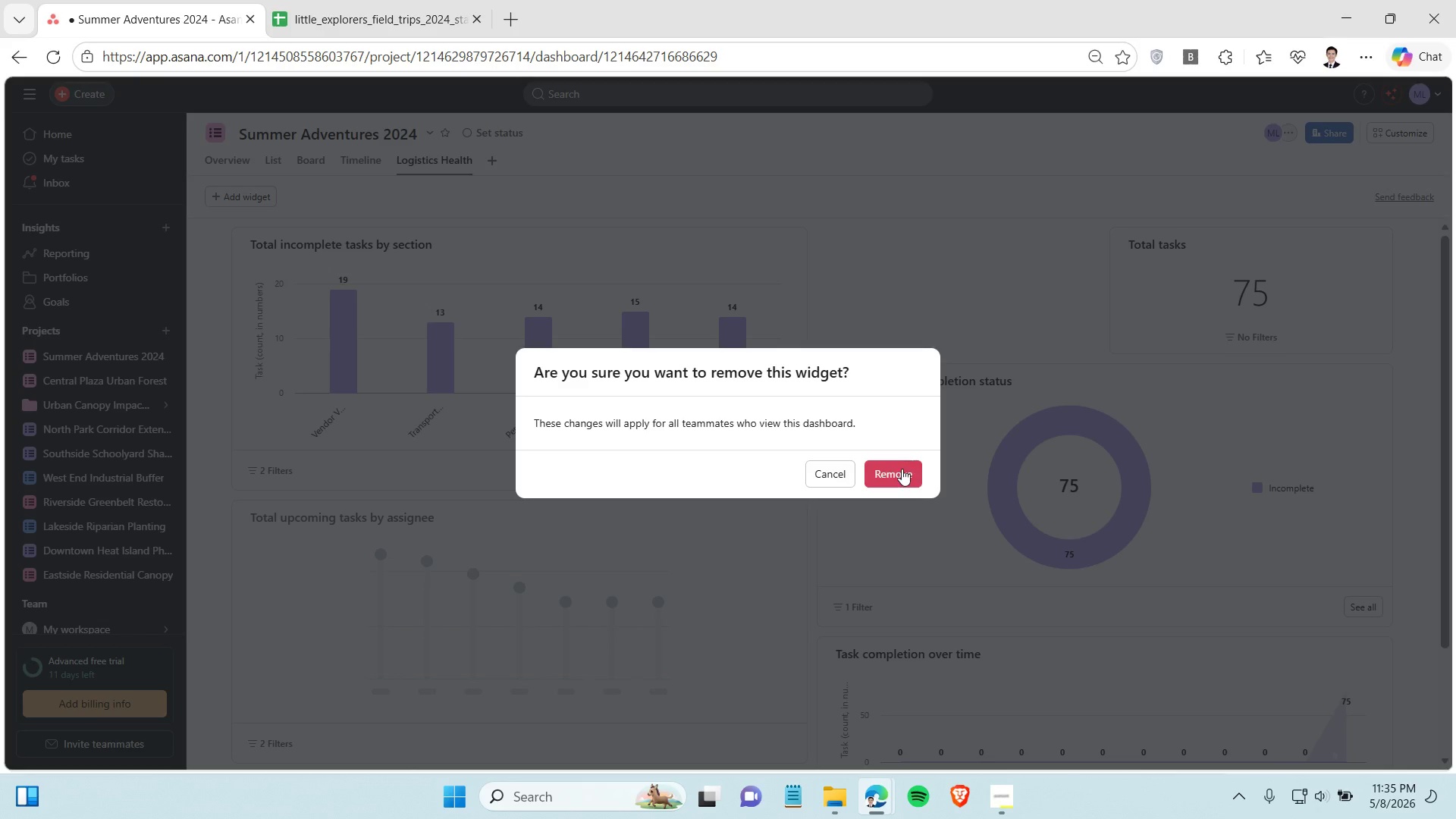 
double_click([901, 471])
 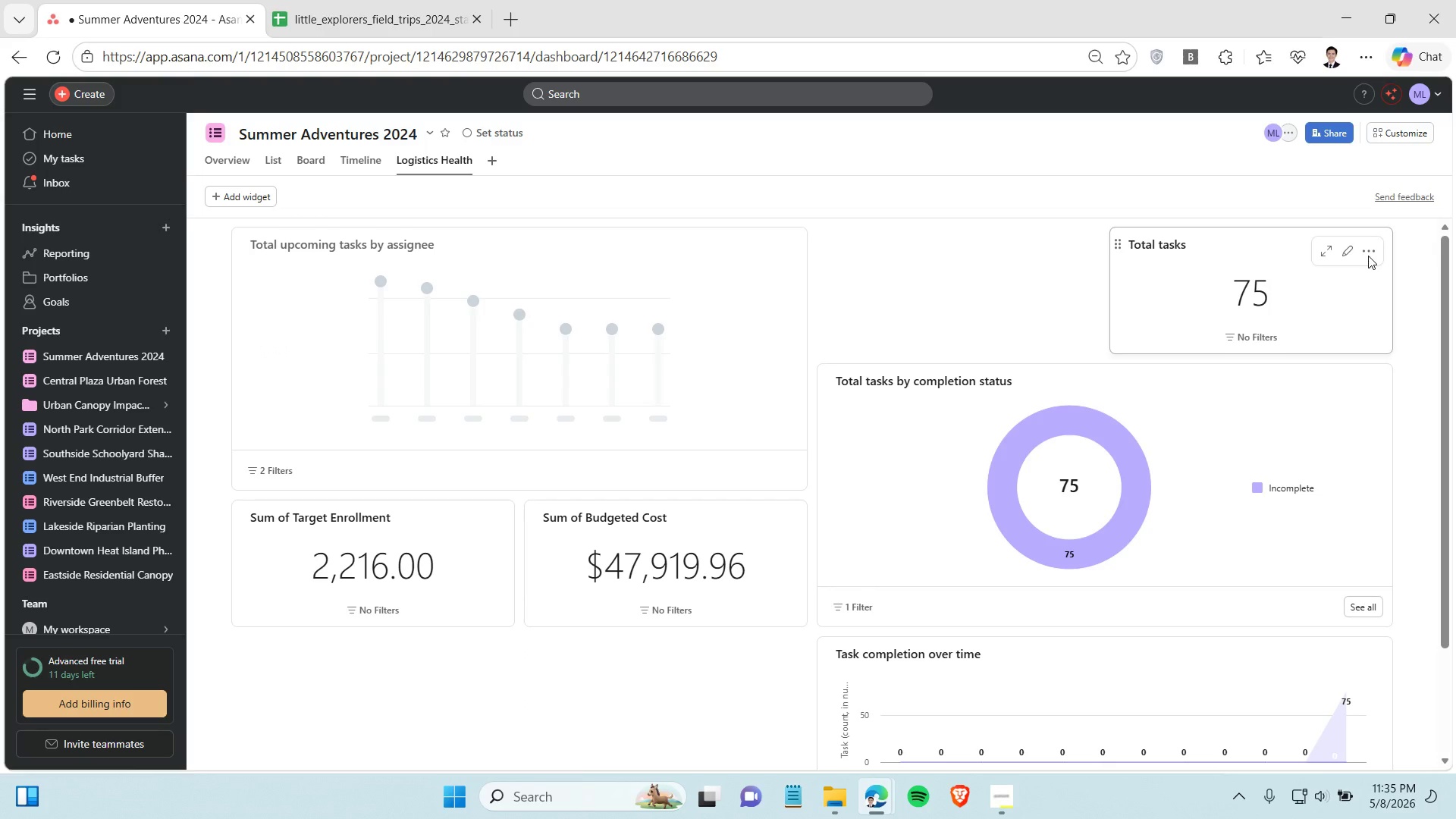 
left_click([1371, 253])
 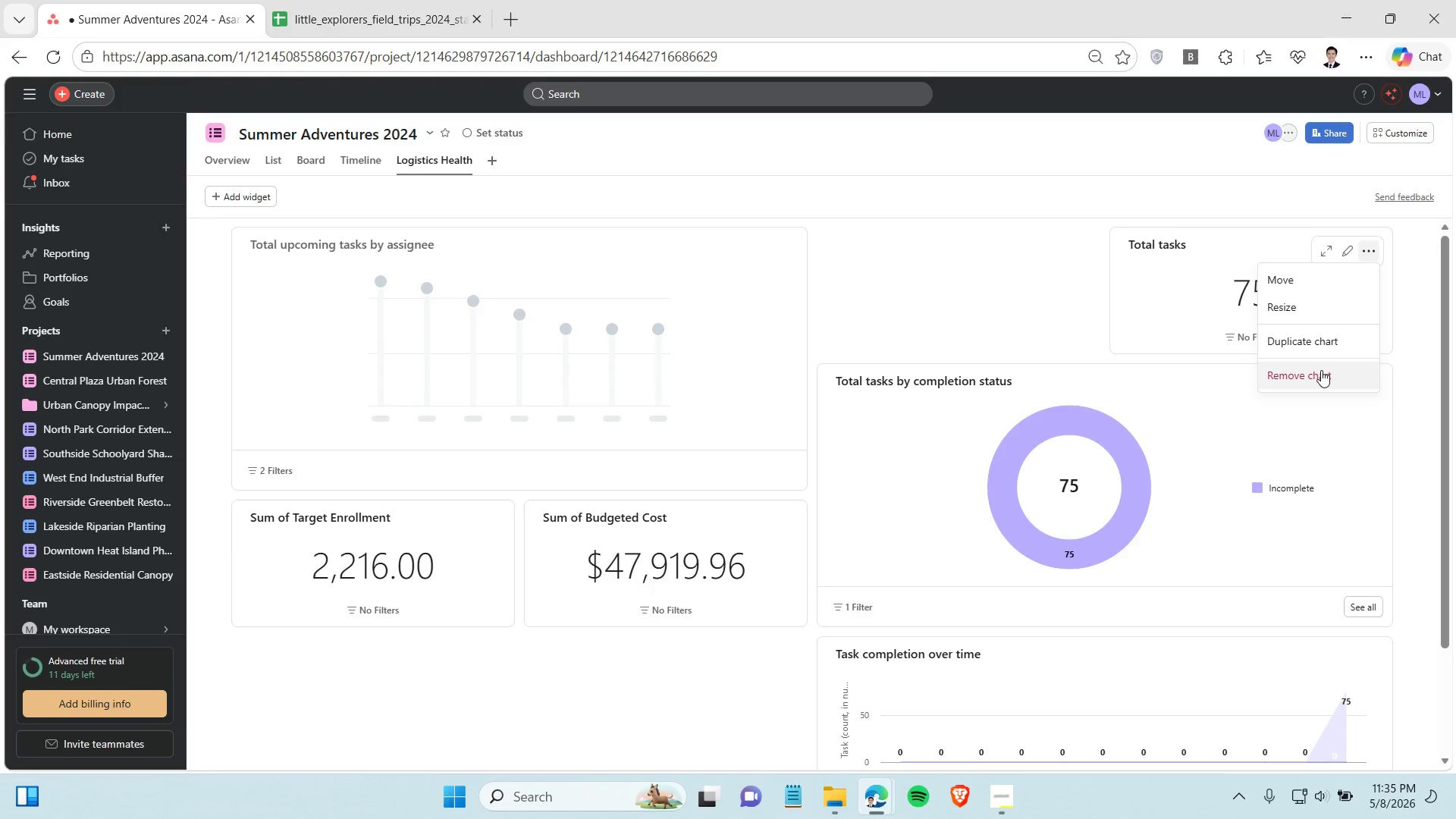 
left_click([1320, 374])
 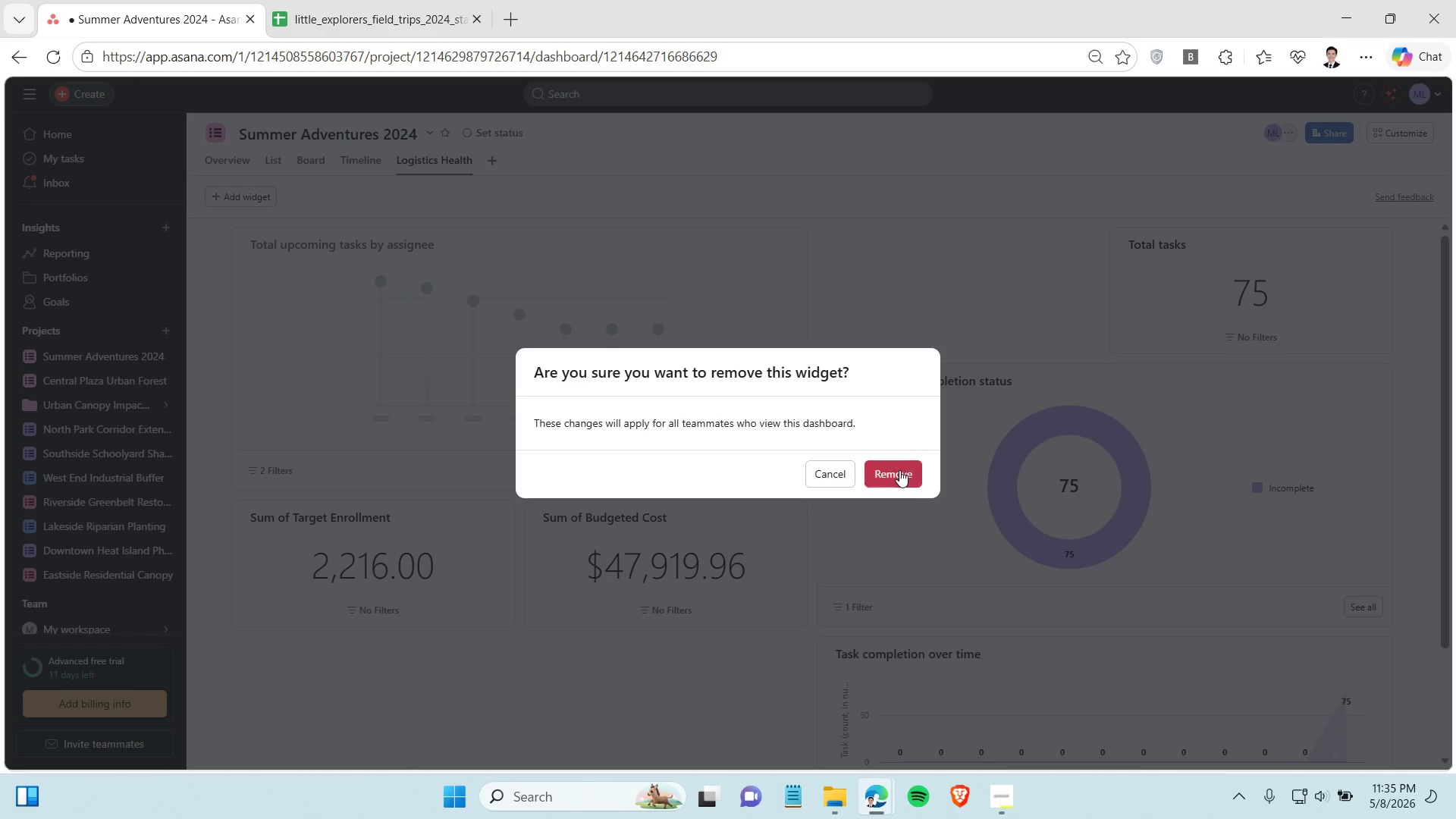 
left_click([899, 471])
 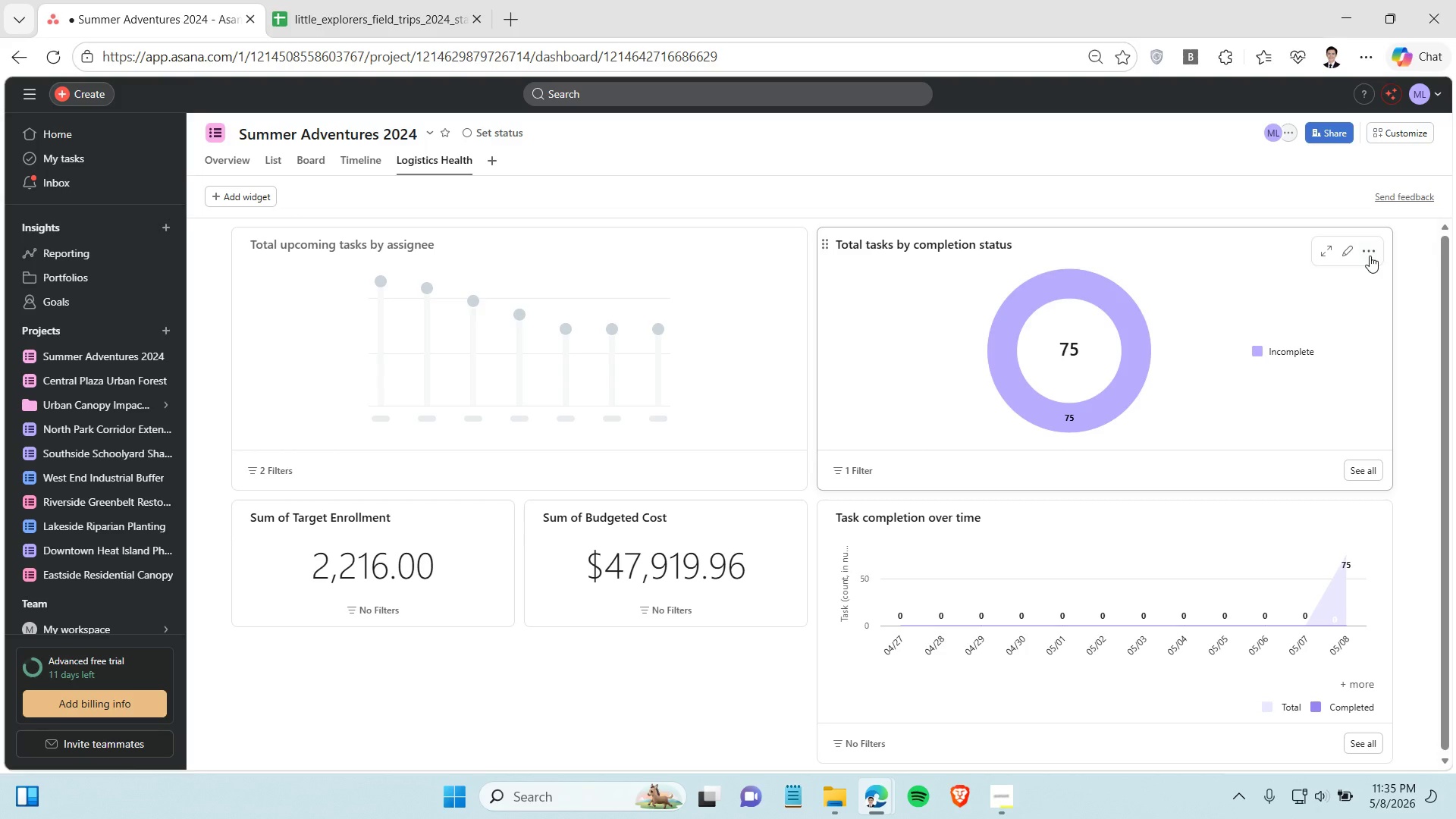 
left_click([1369, 254])
 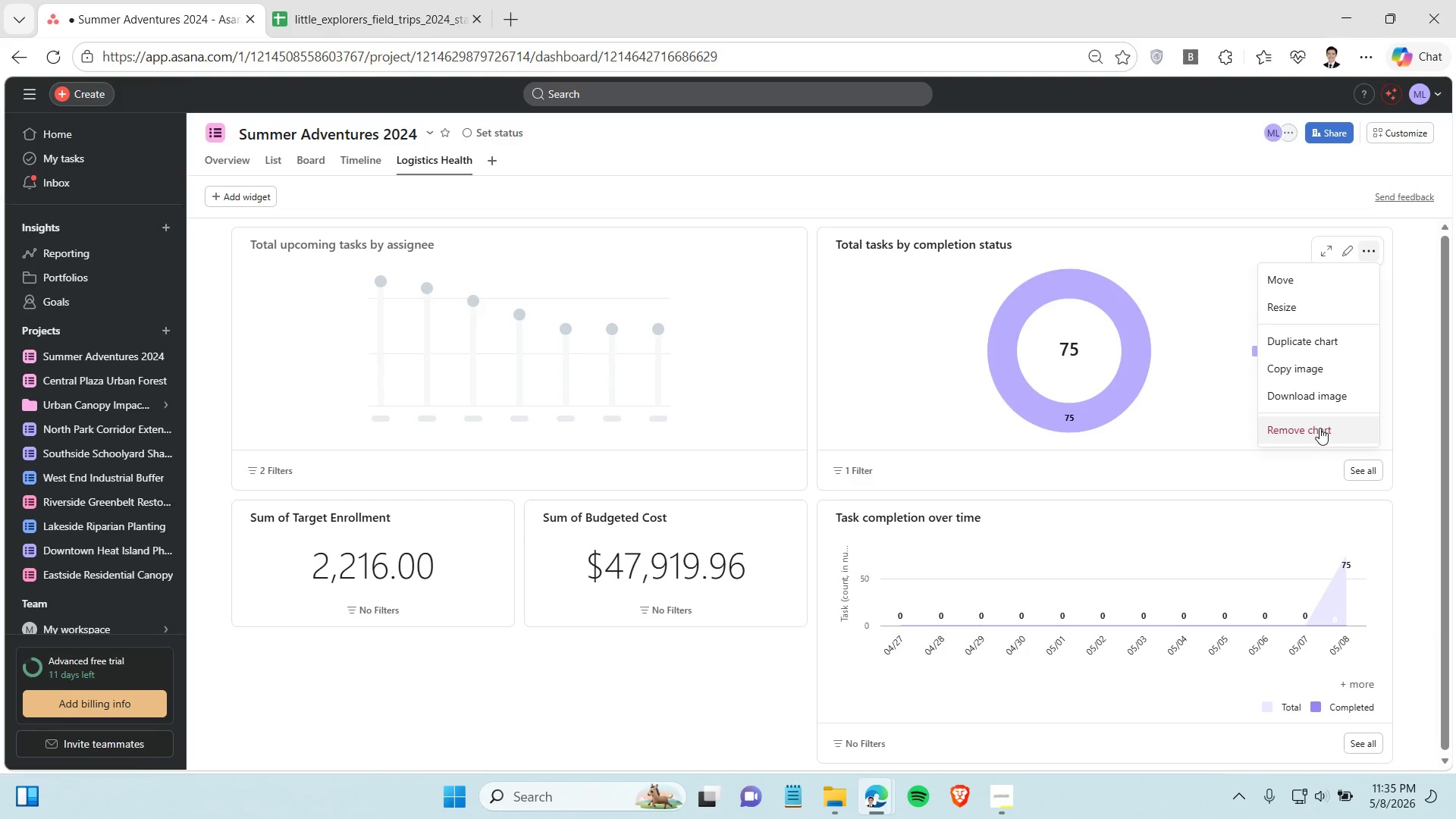 
left_click([1320, 428])
 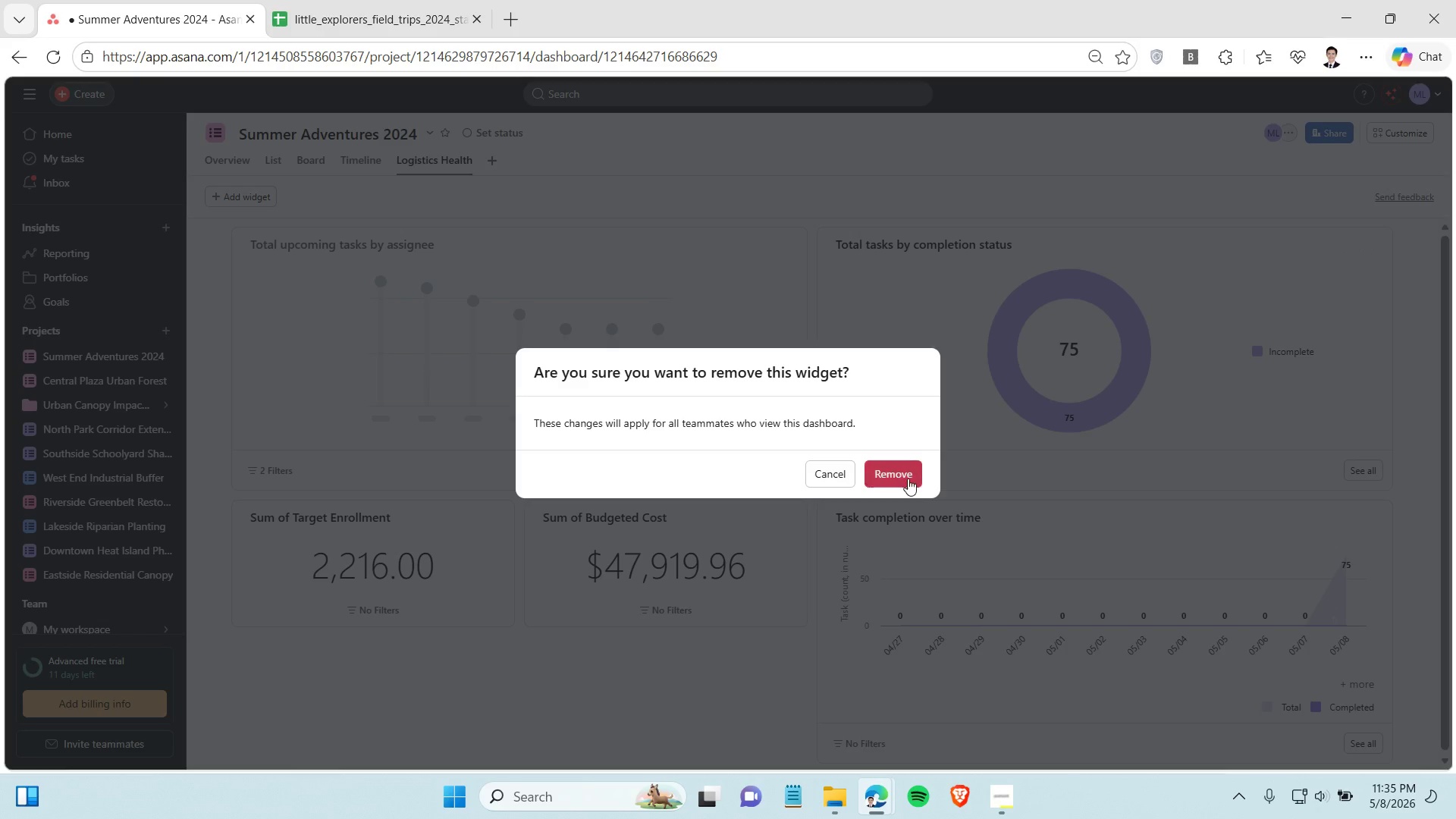 
left_click([899, 477])
 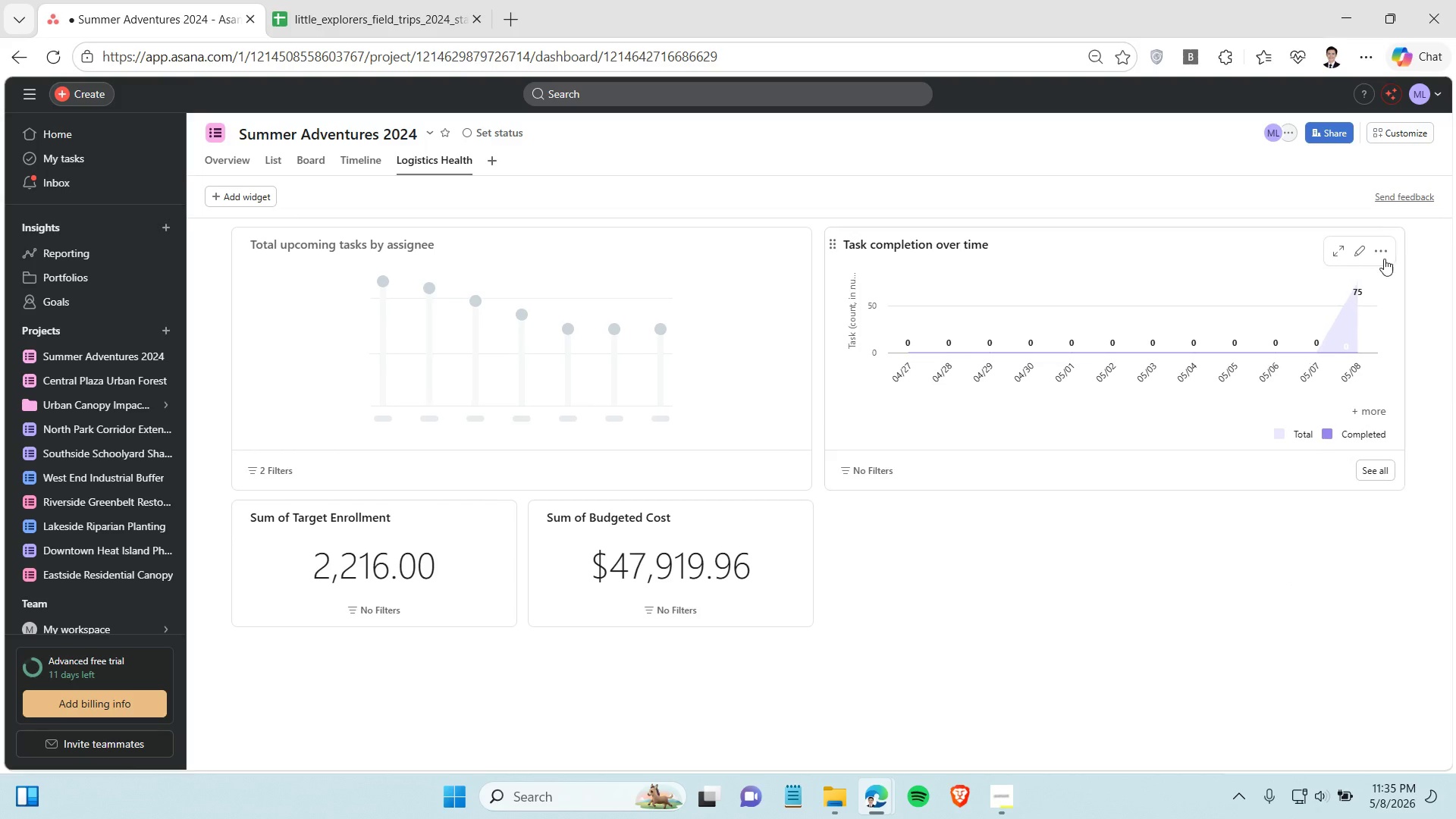 
left_click([1384, 253])
 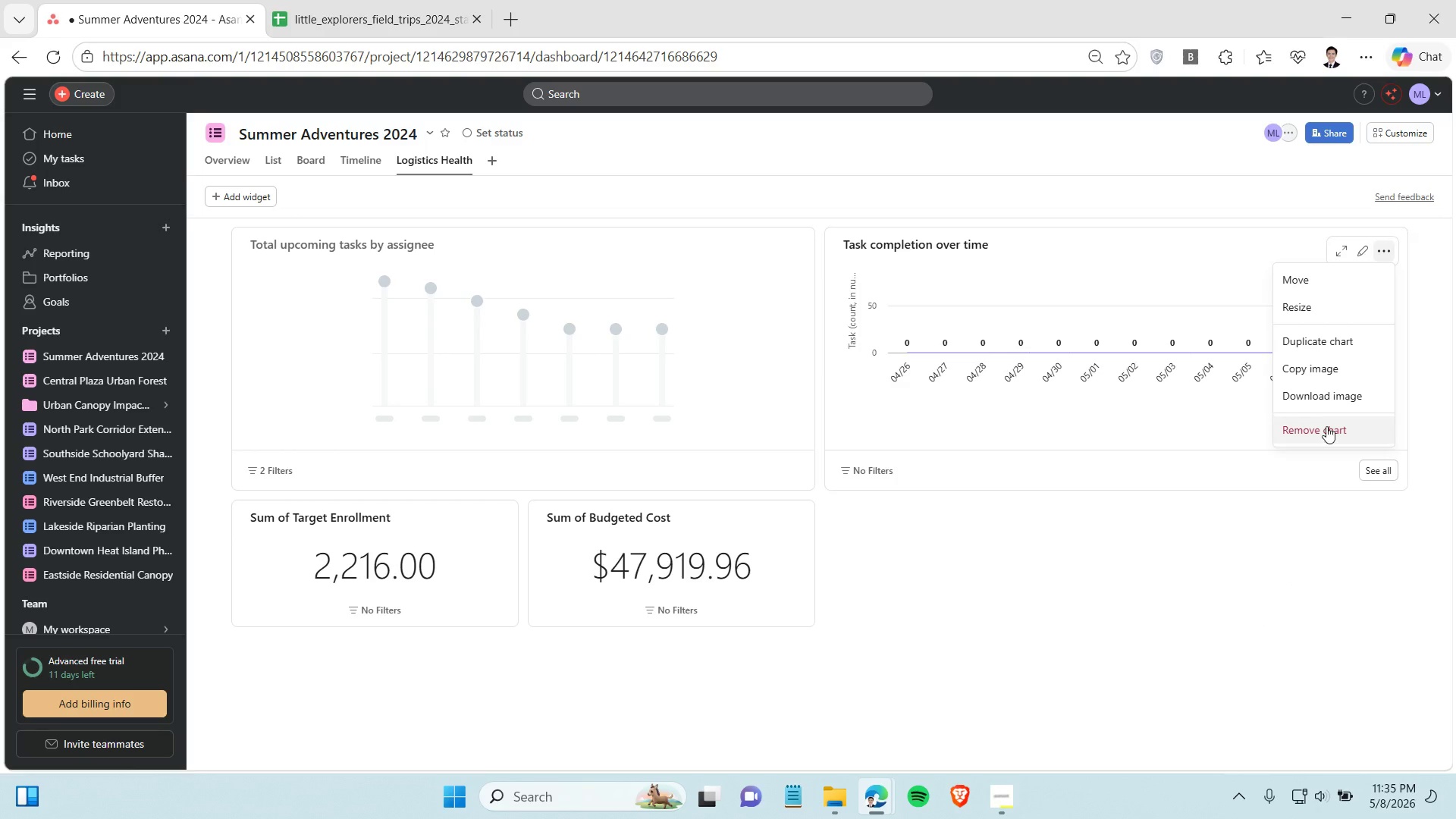 
left_click([1326, 427])
 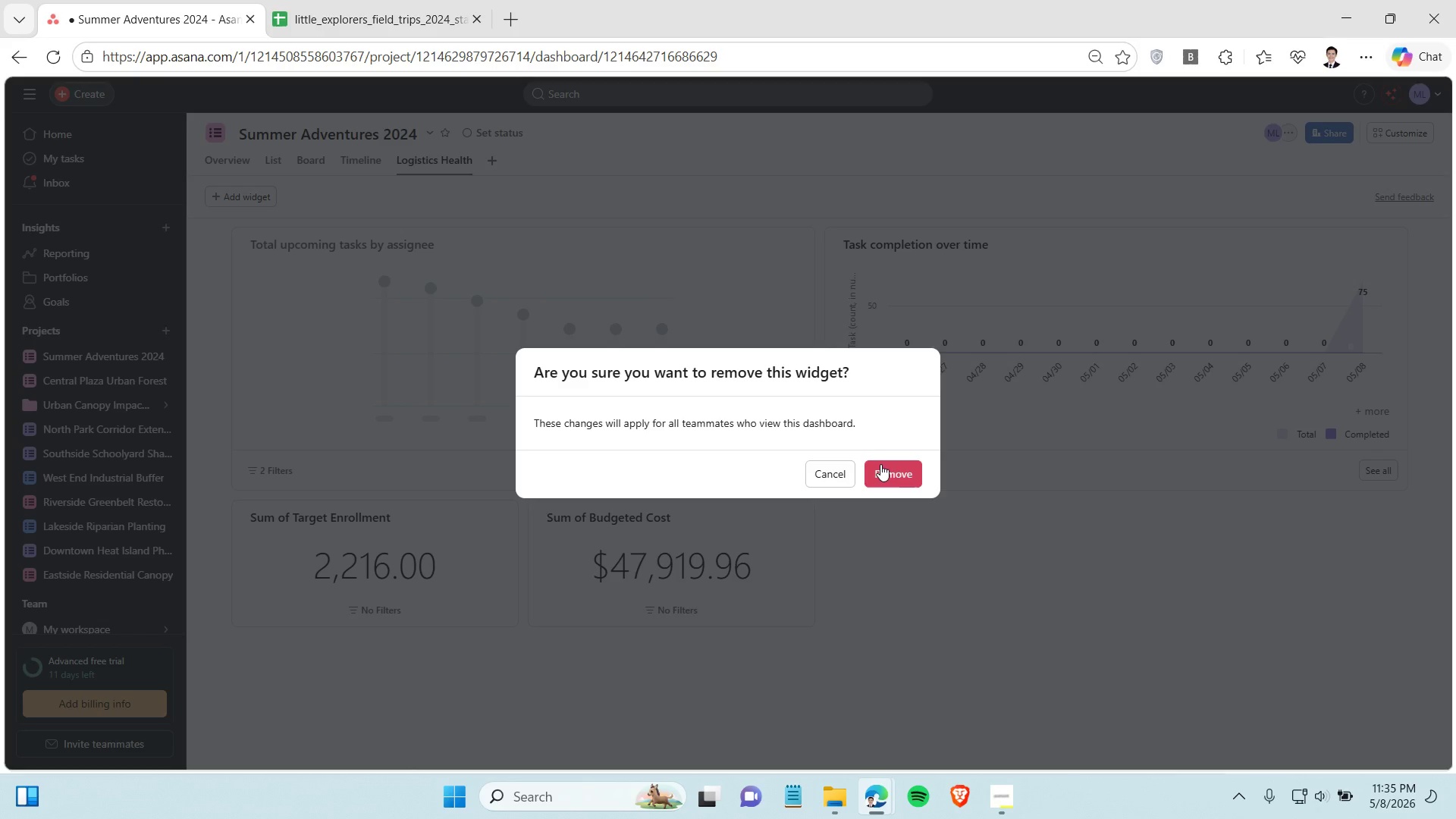 
left_click([889, 465])
 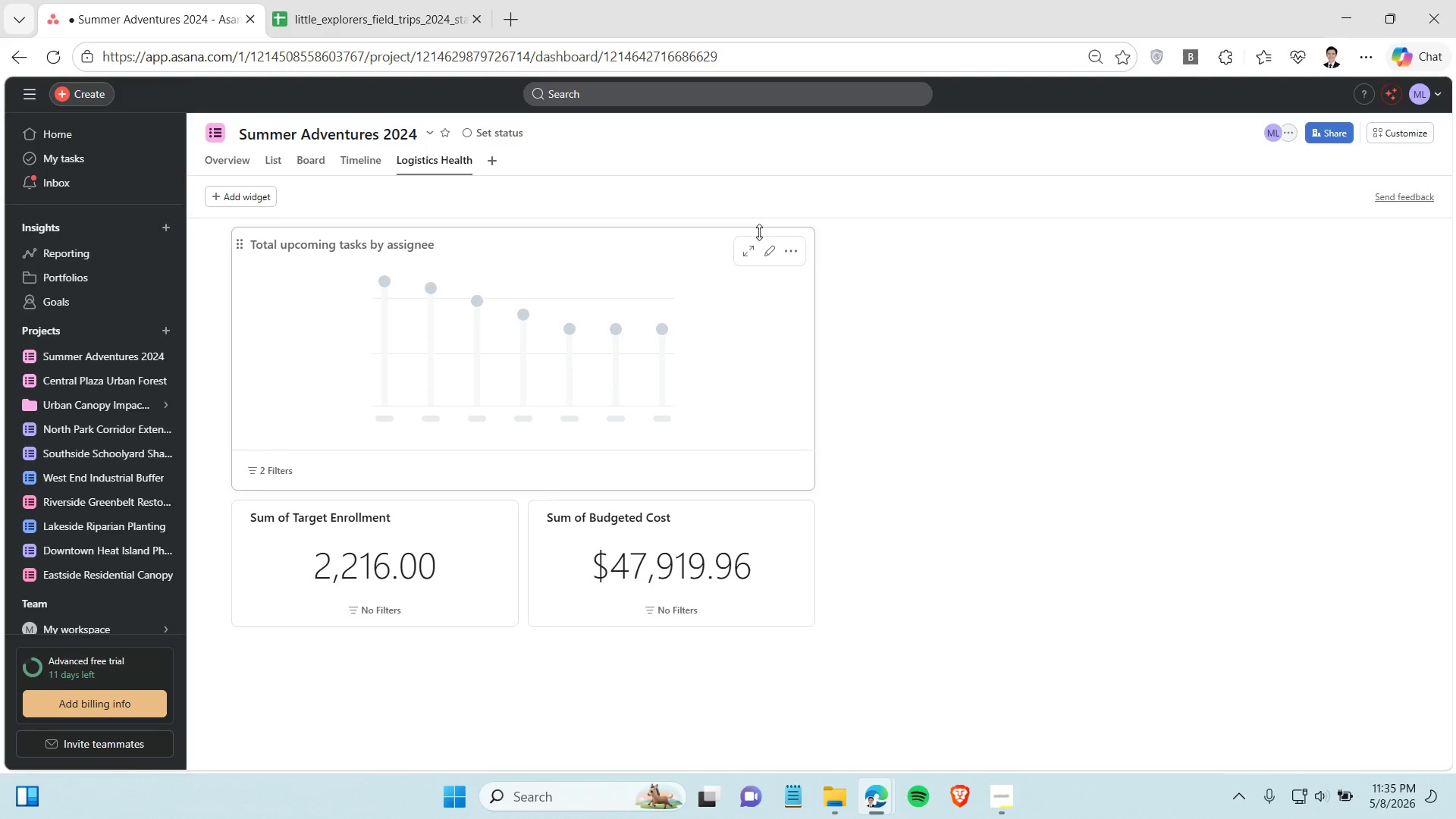 
left_click([789, 249])
 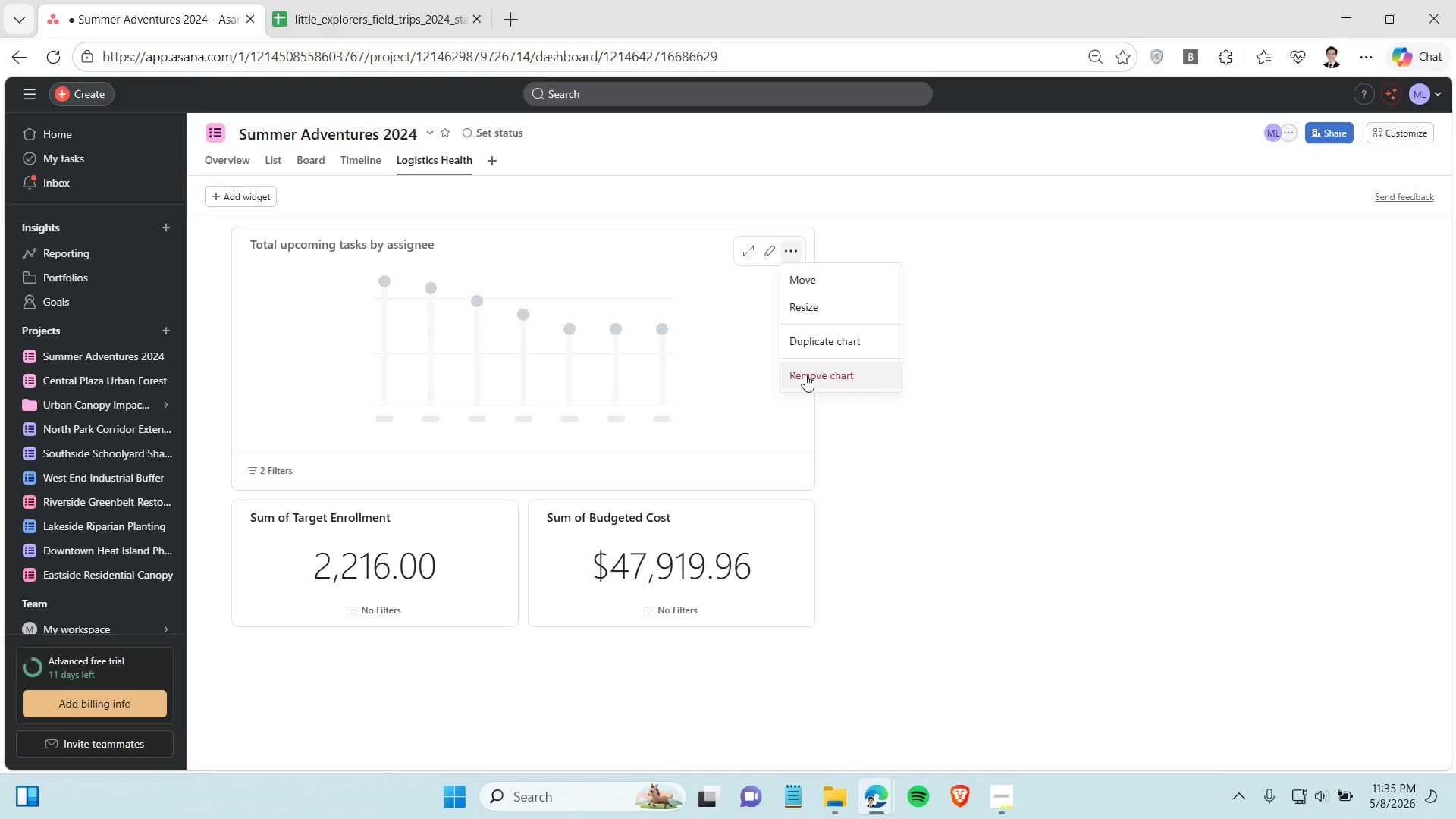 
left_click([805, 375])
 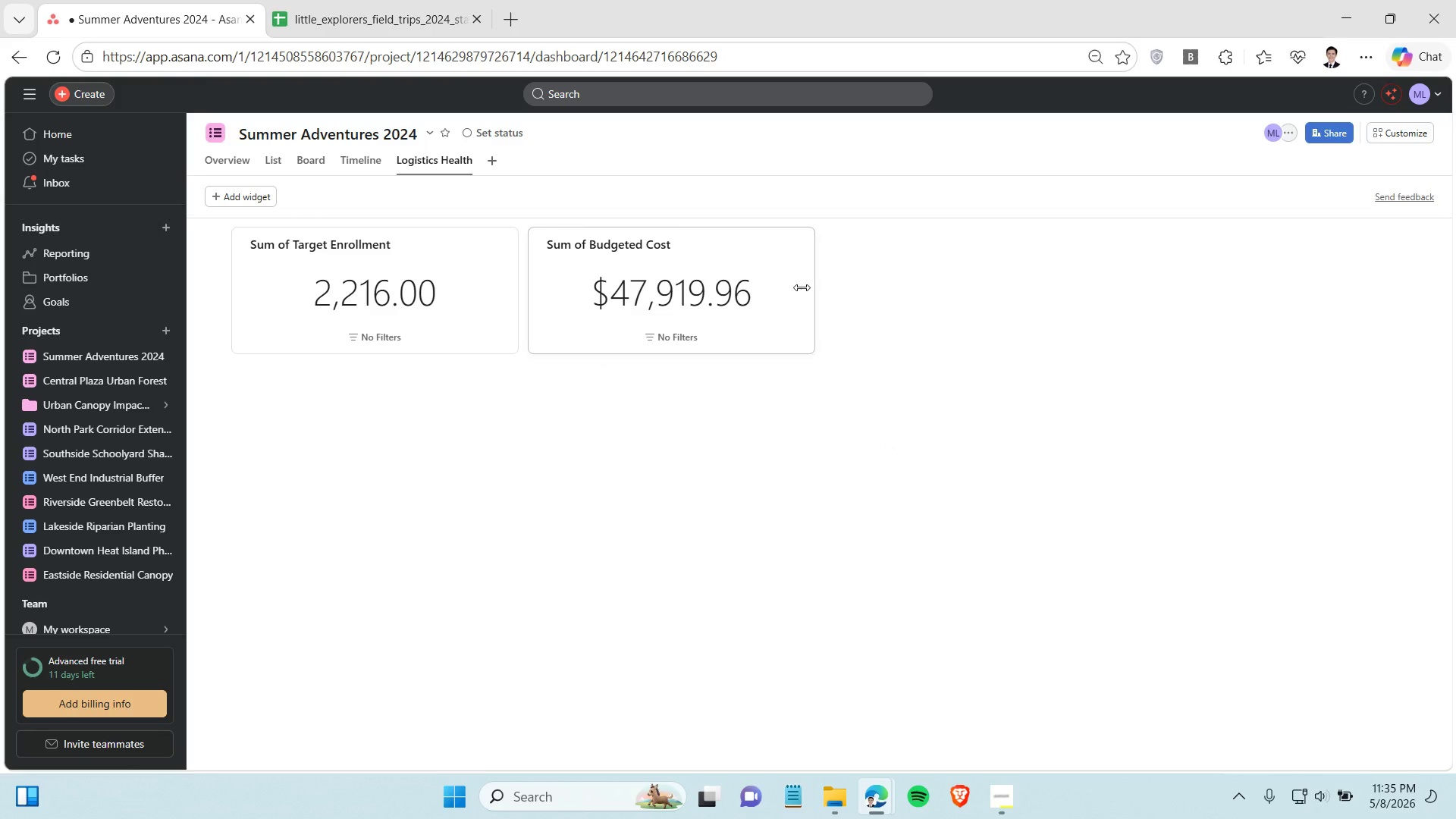 
left_click([794, 250])
 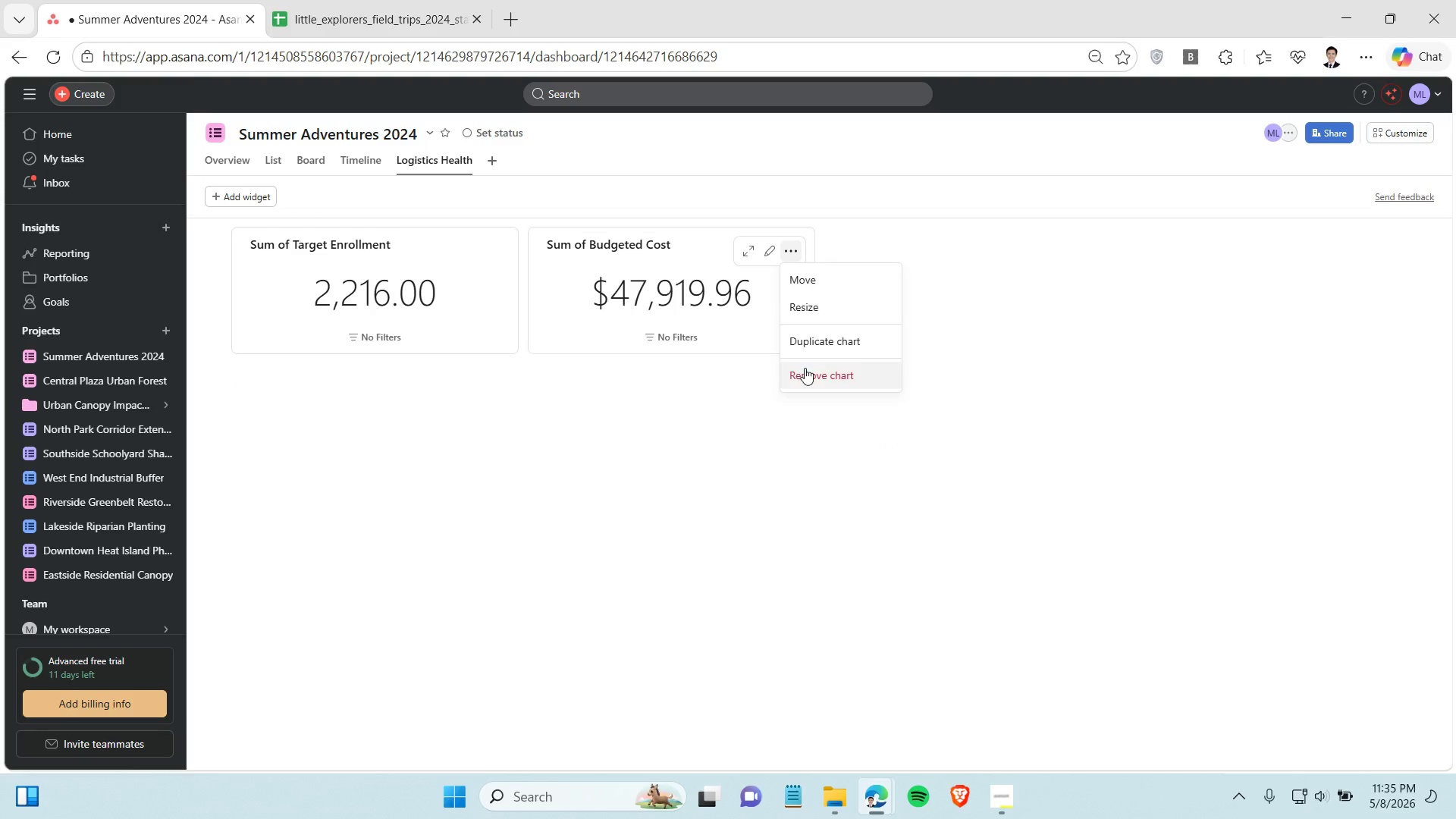 
left_click([805, 368])
 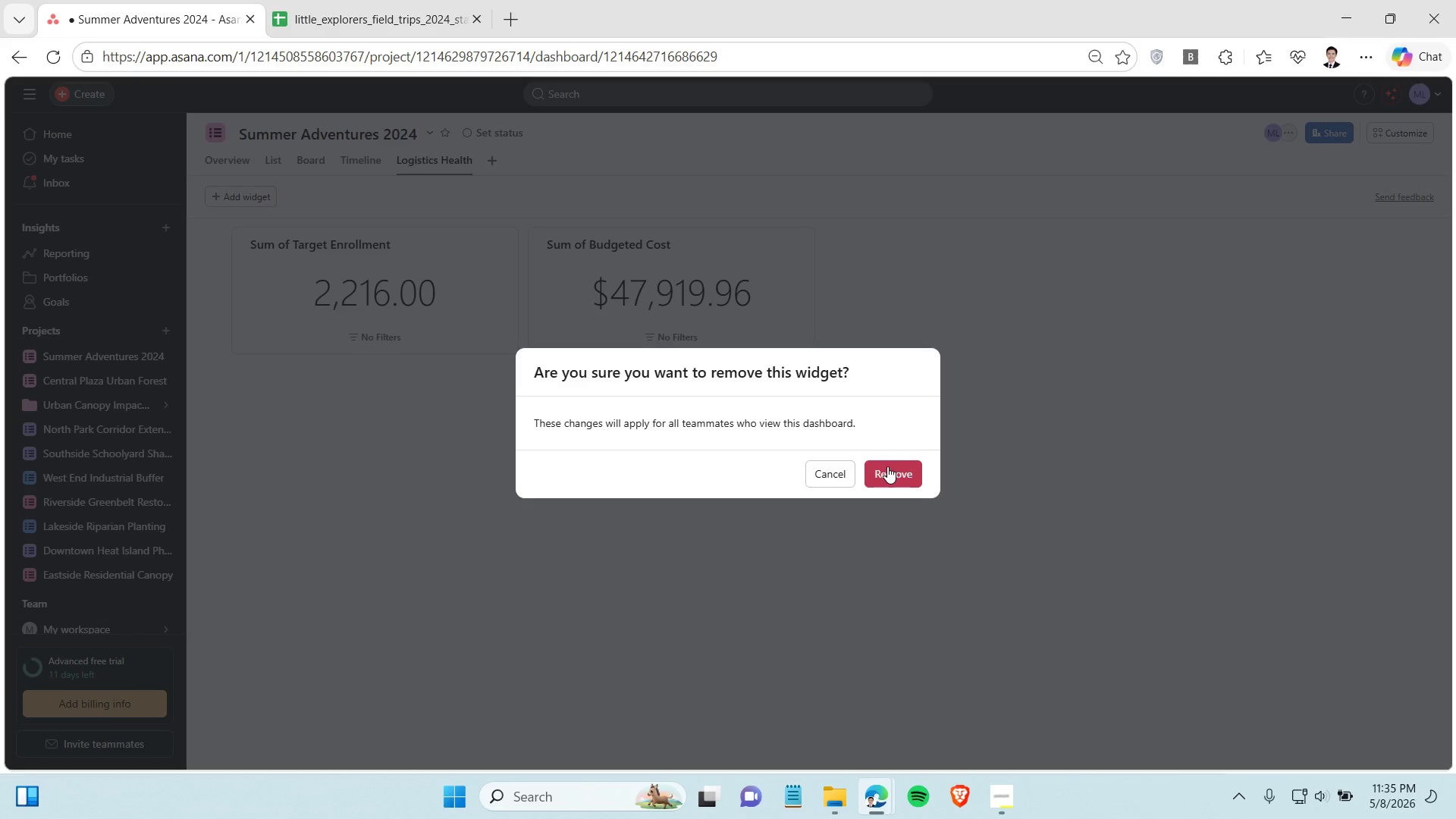 
left_click([887, 466])
 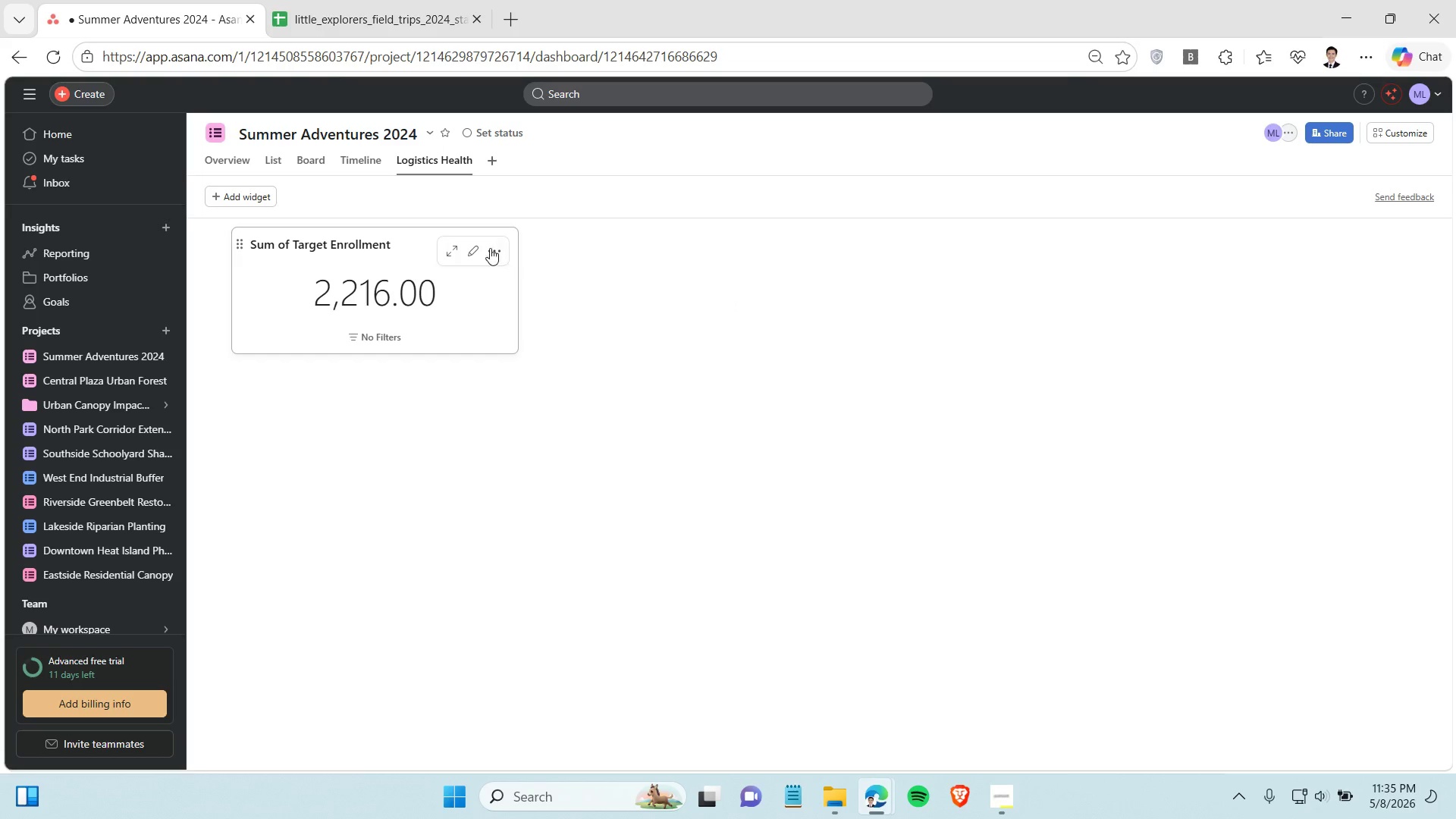 
left_click([490, 248])
 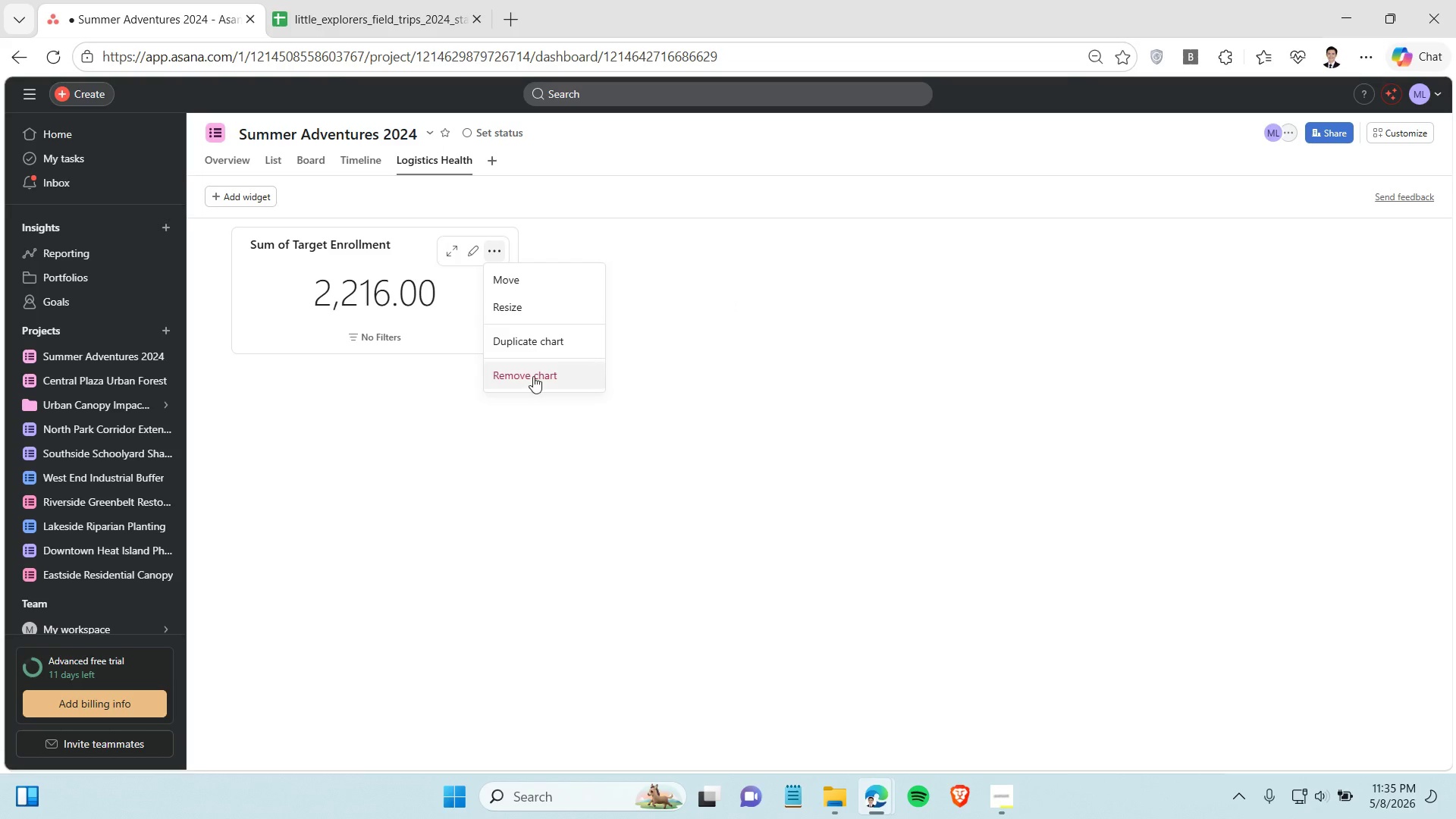 
left_click([533, 376])
 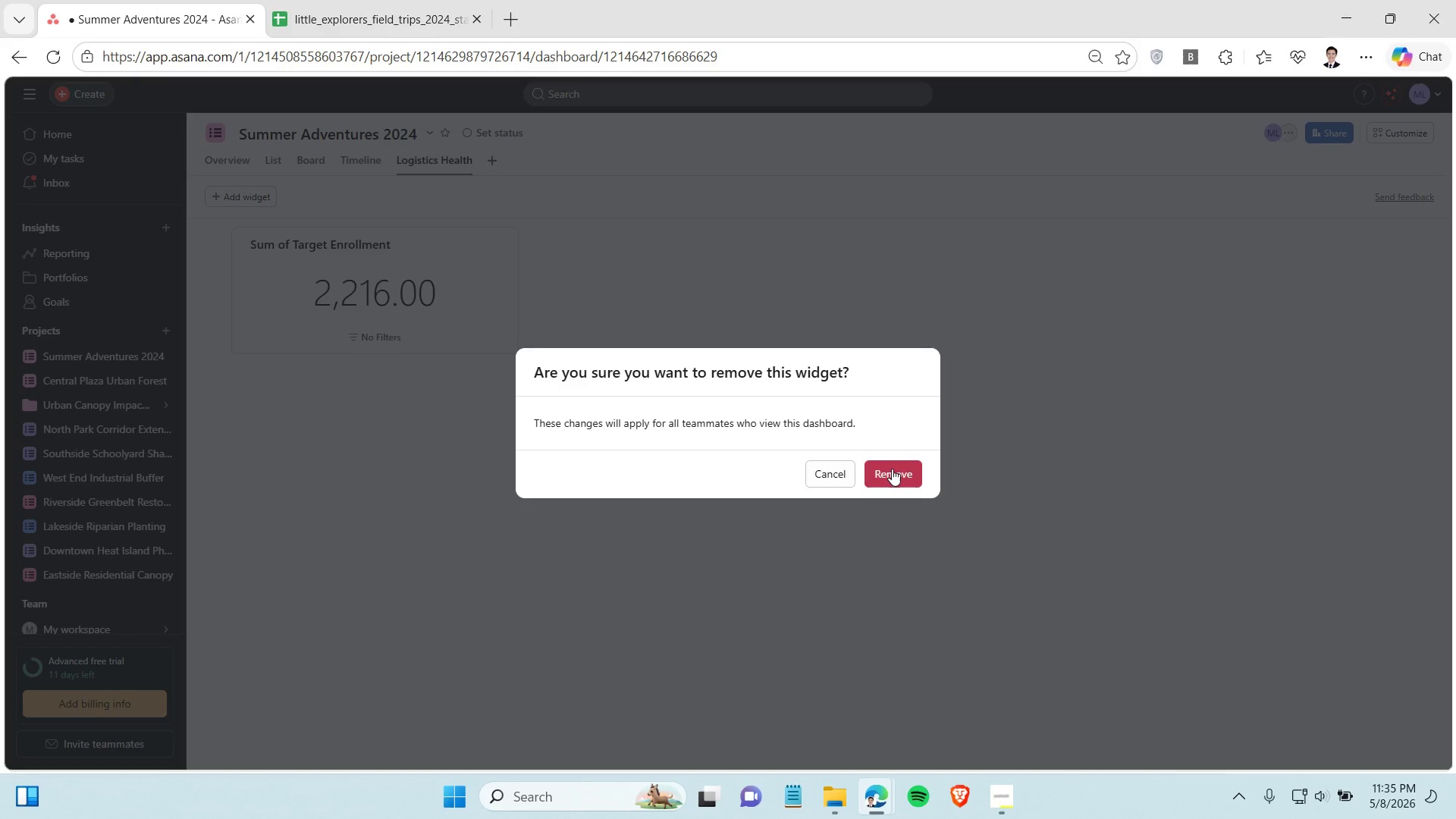 
left_click([892, 469])
 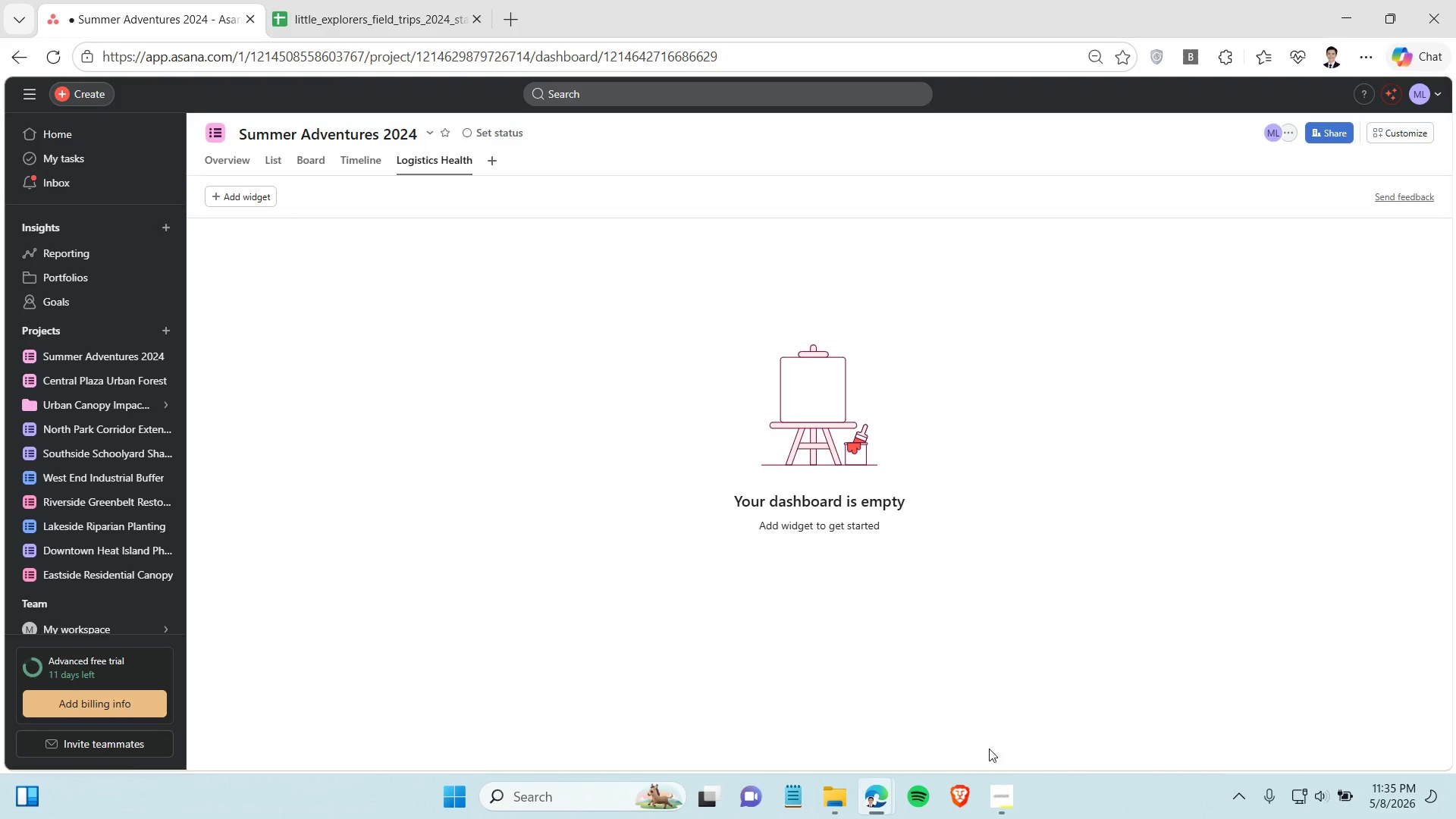 
left_click([1015, 788])